 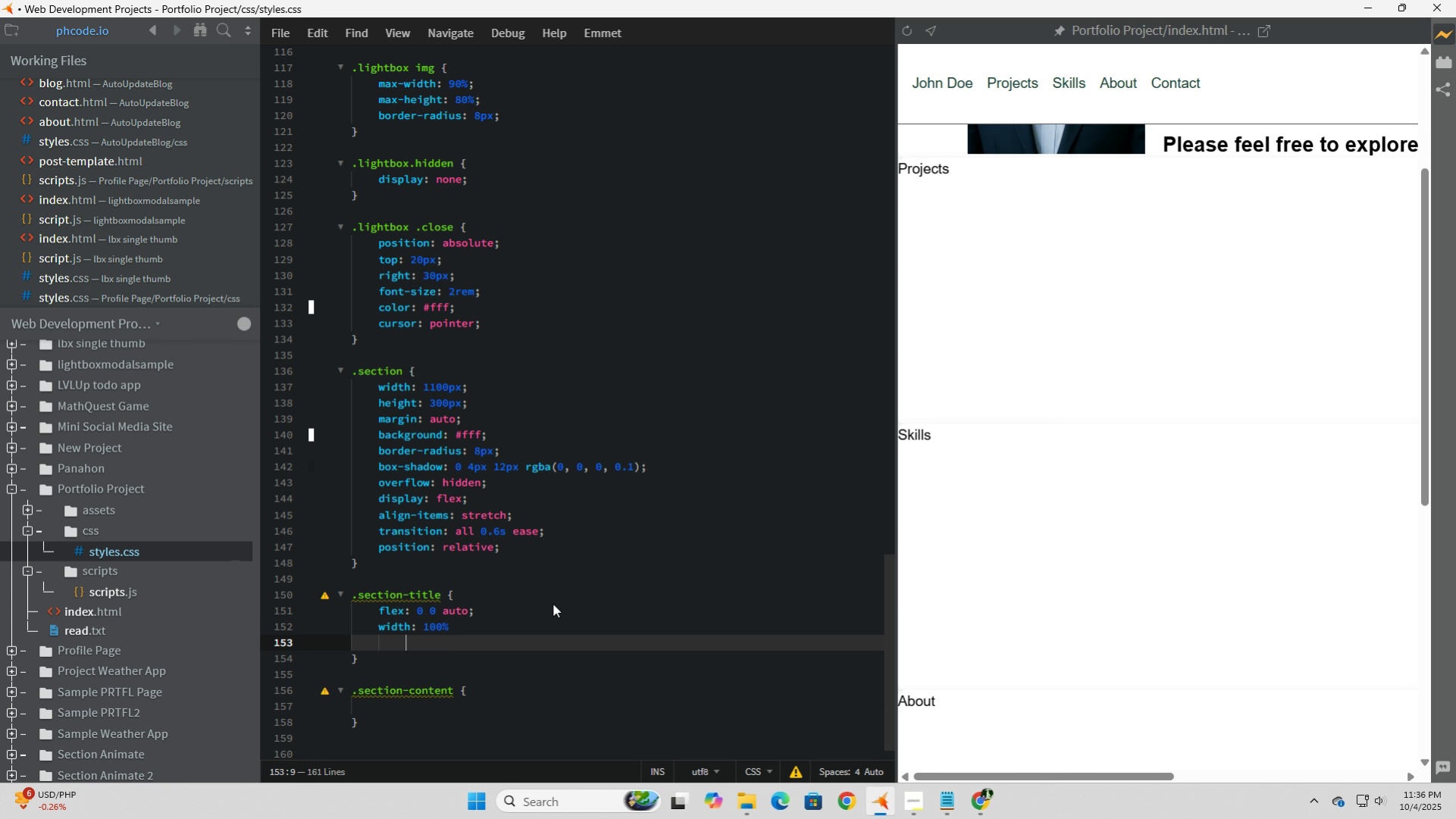 
key(Backspace)
type(font-size: 28px;)
 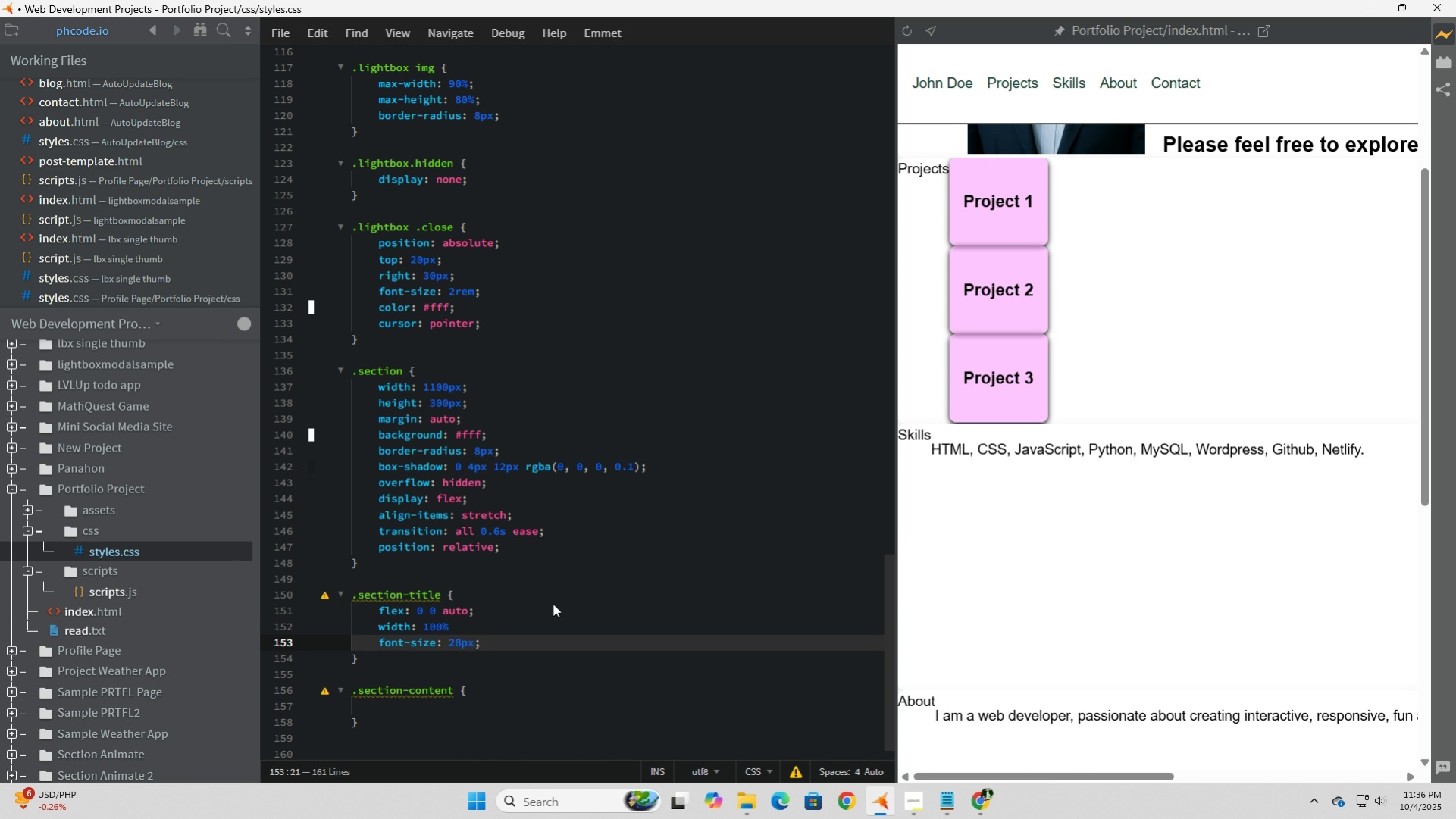 
key(Enter)
 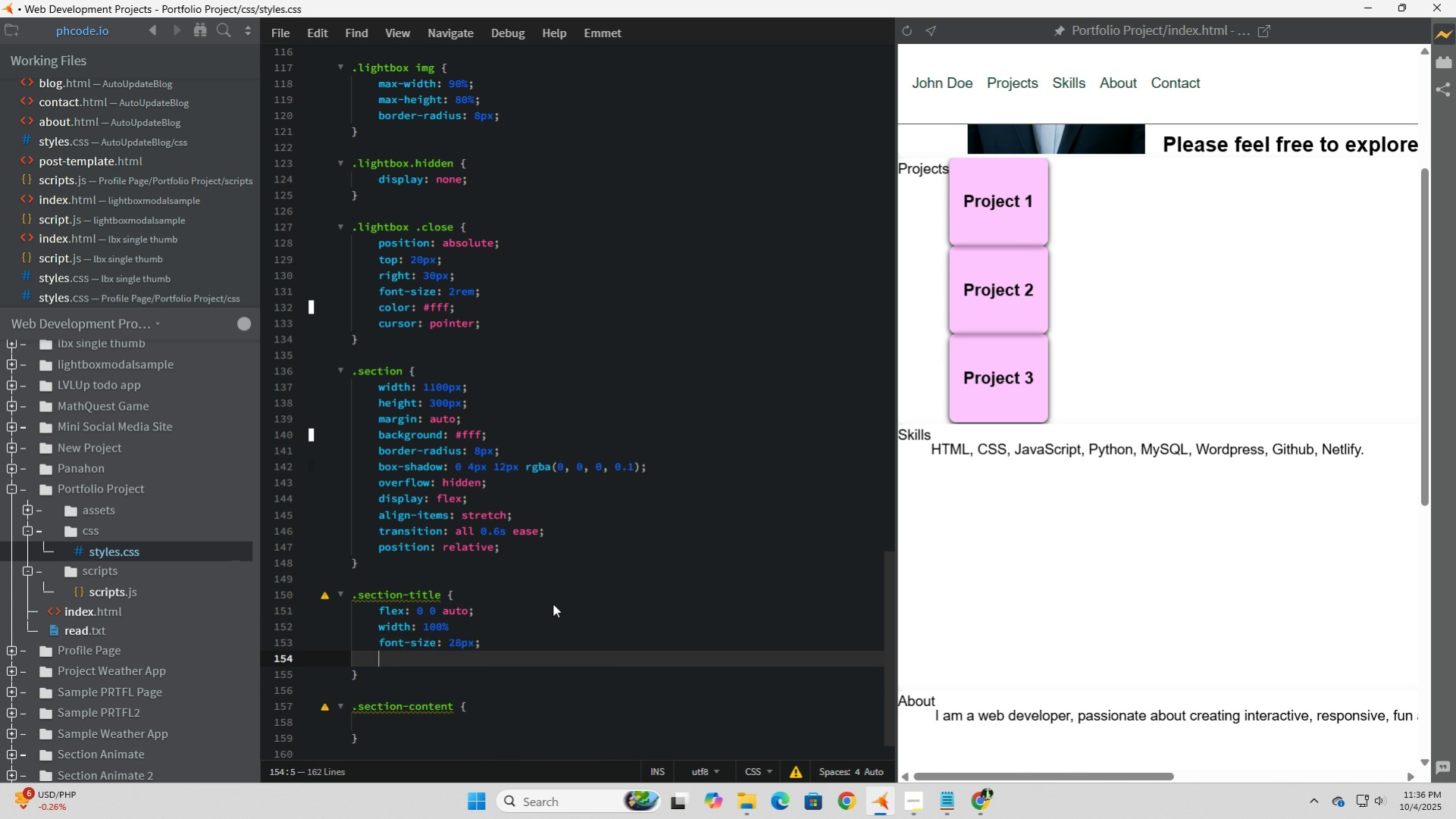 
type(font)
 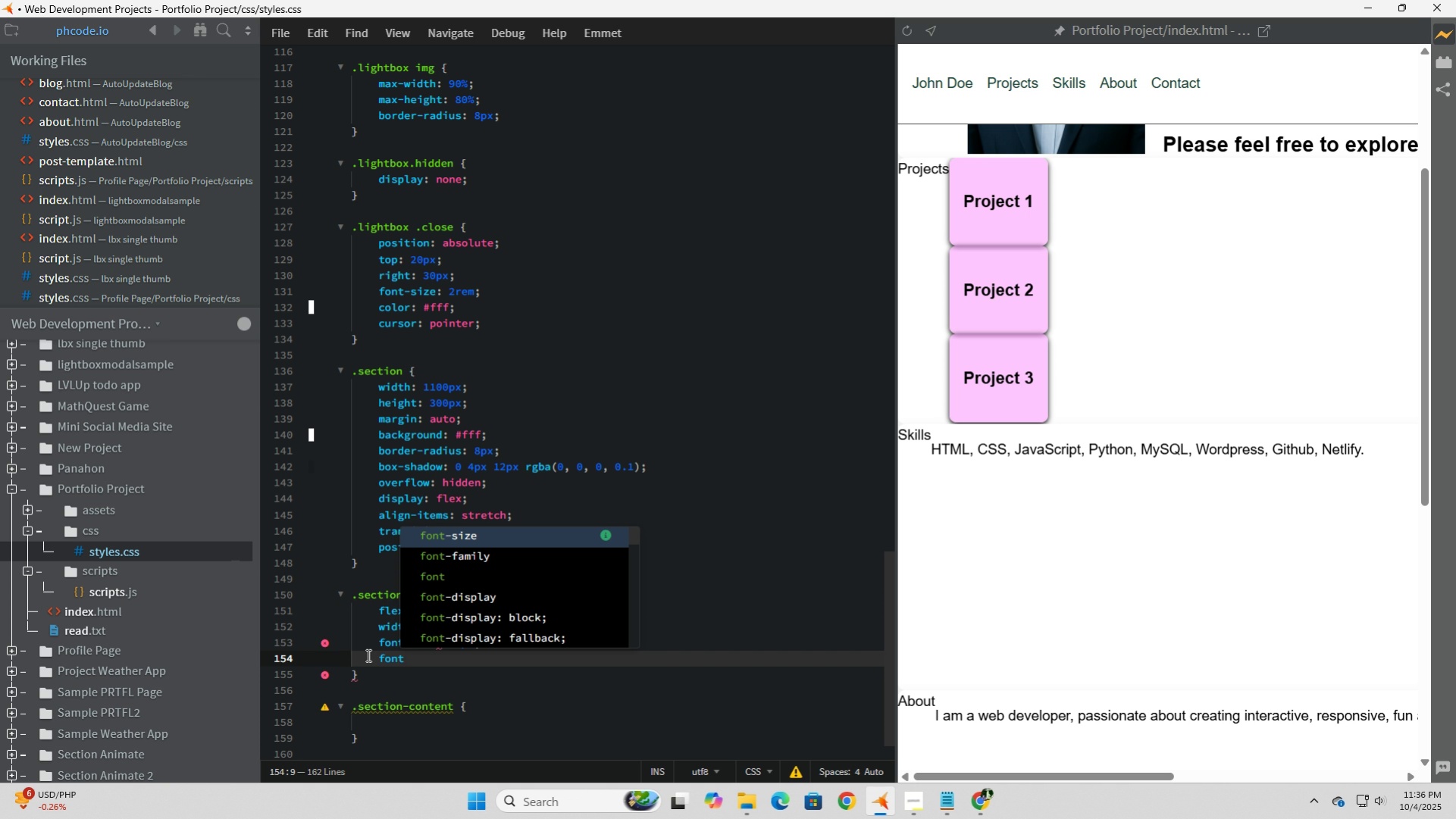 
type(-wei)
key(Tab)
type(bold)
 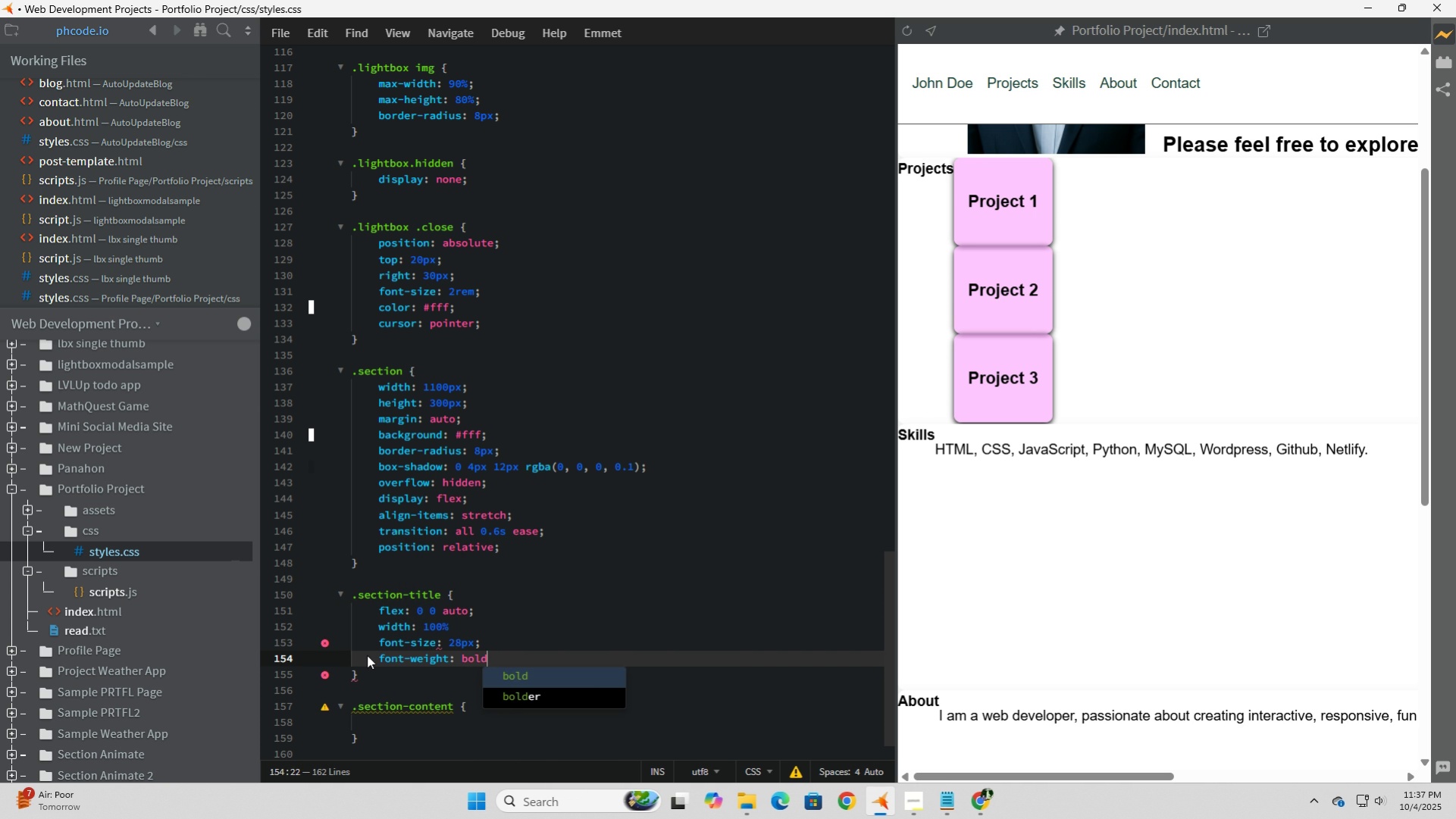 
key(Semicolon)
 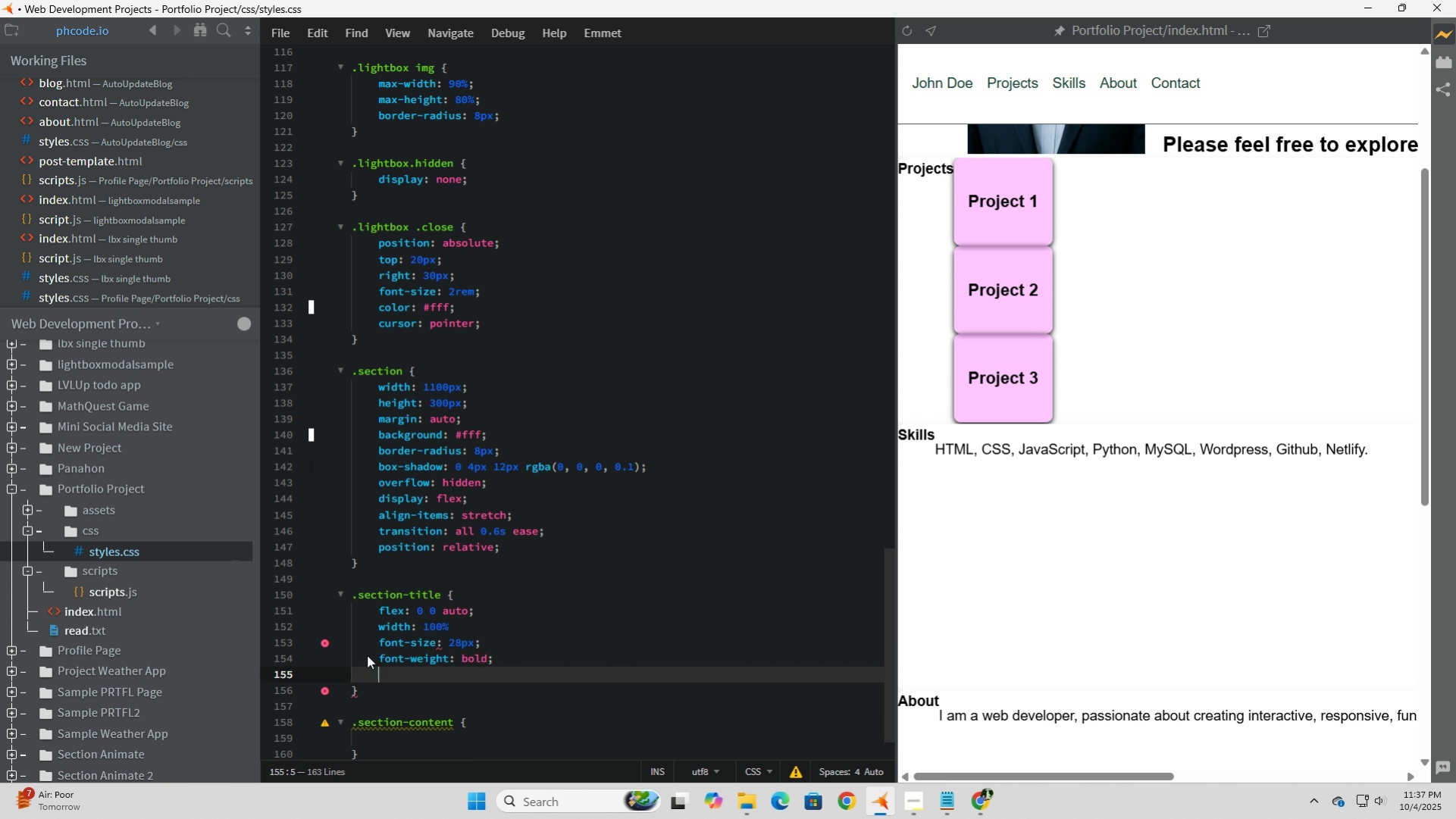 
key(Enter)
 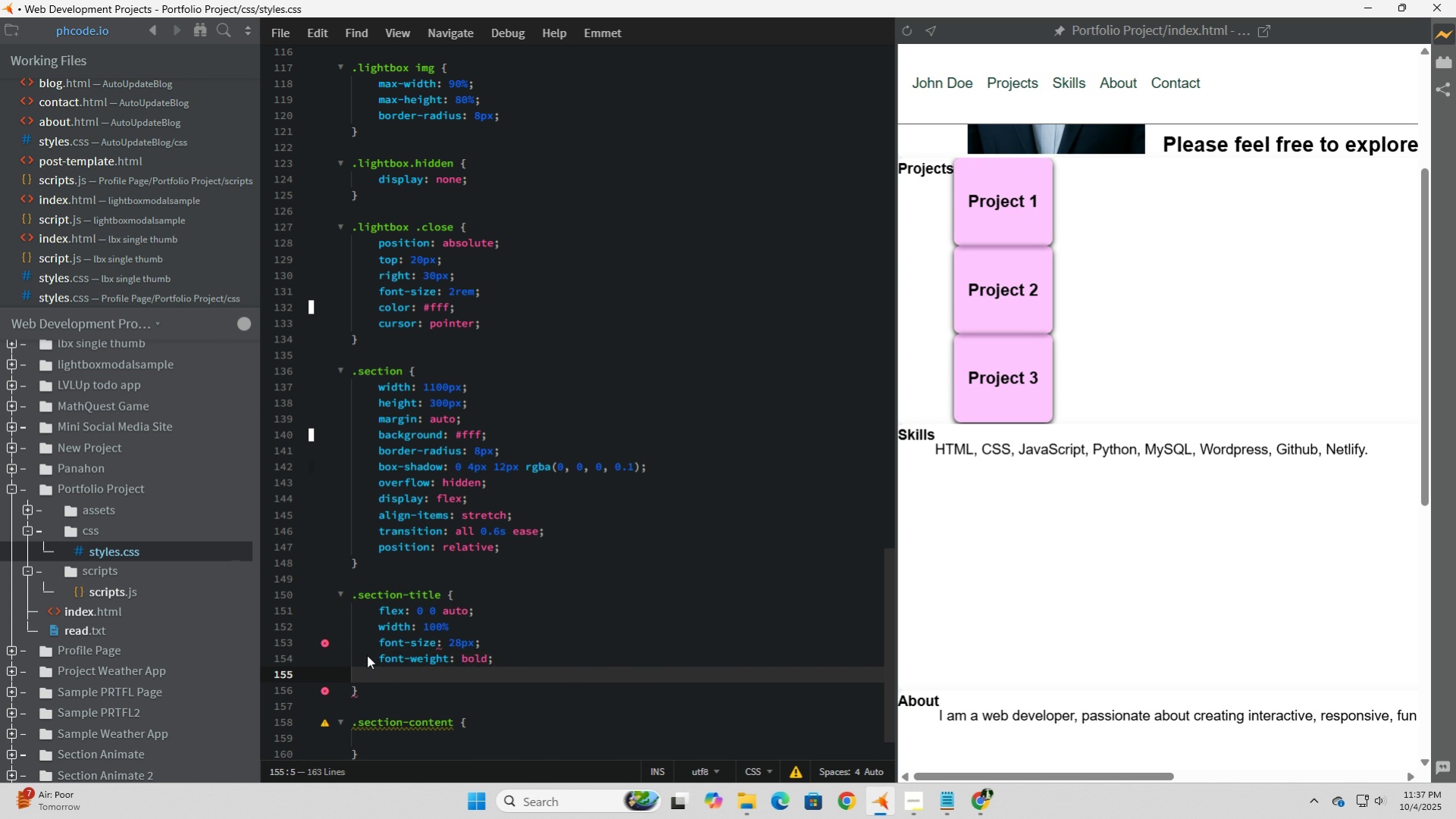 
type(text-al)
key(Tab)
 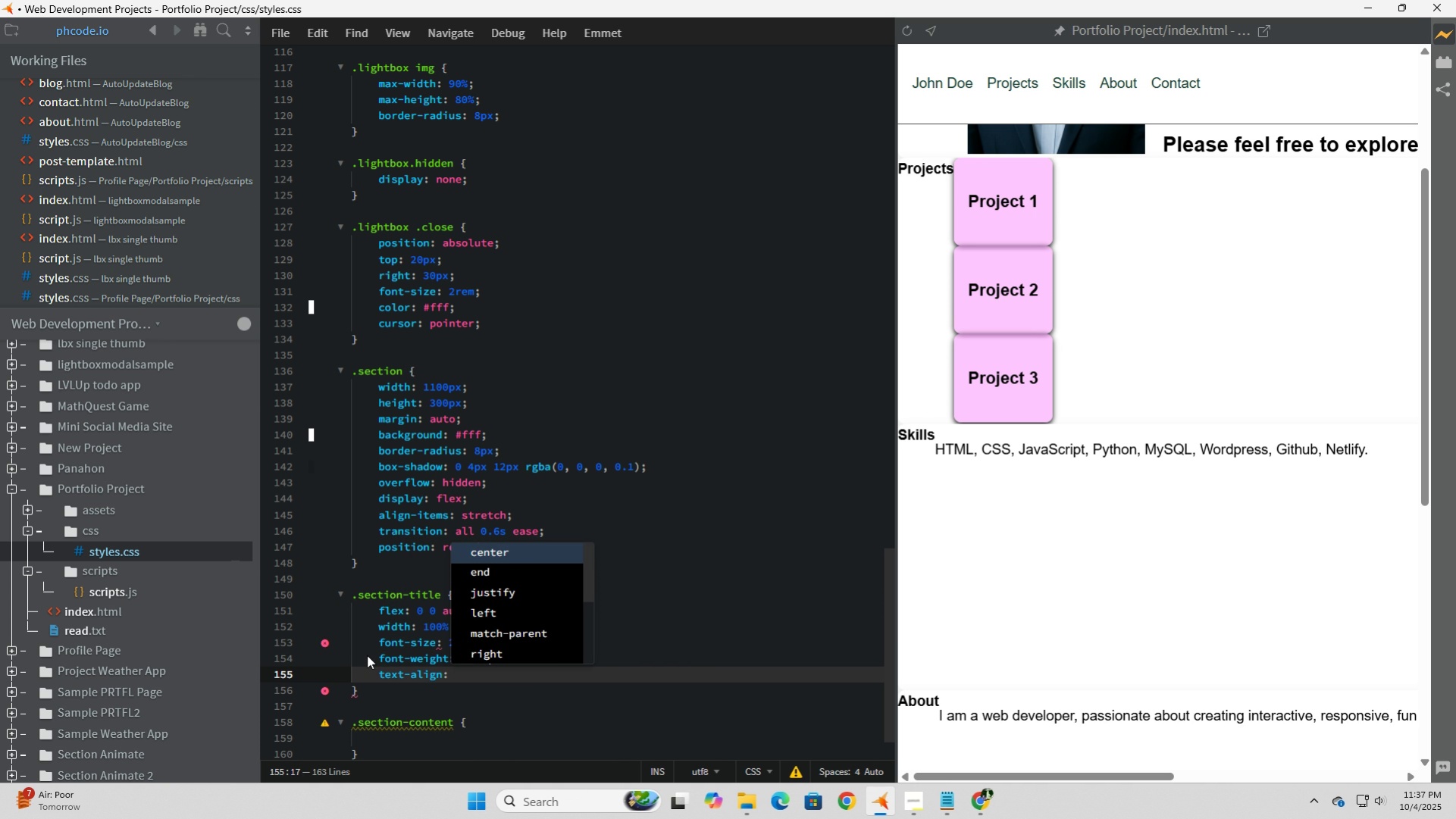 
type(center;)
 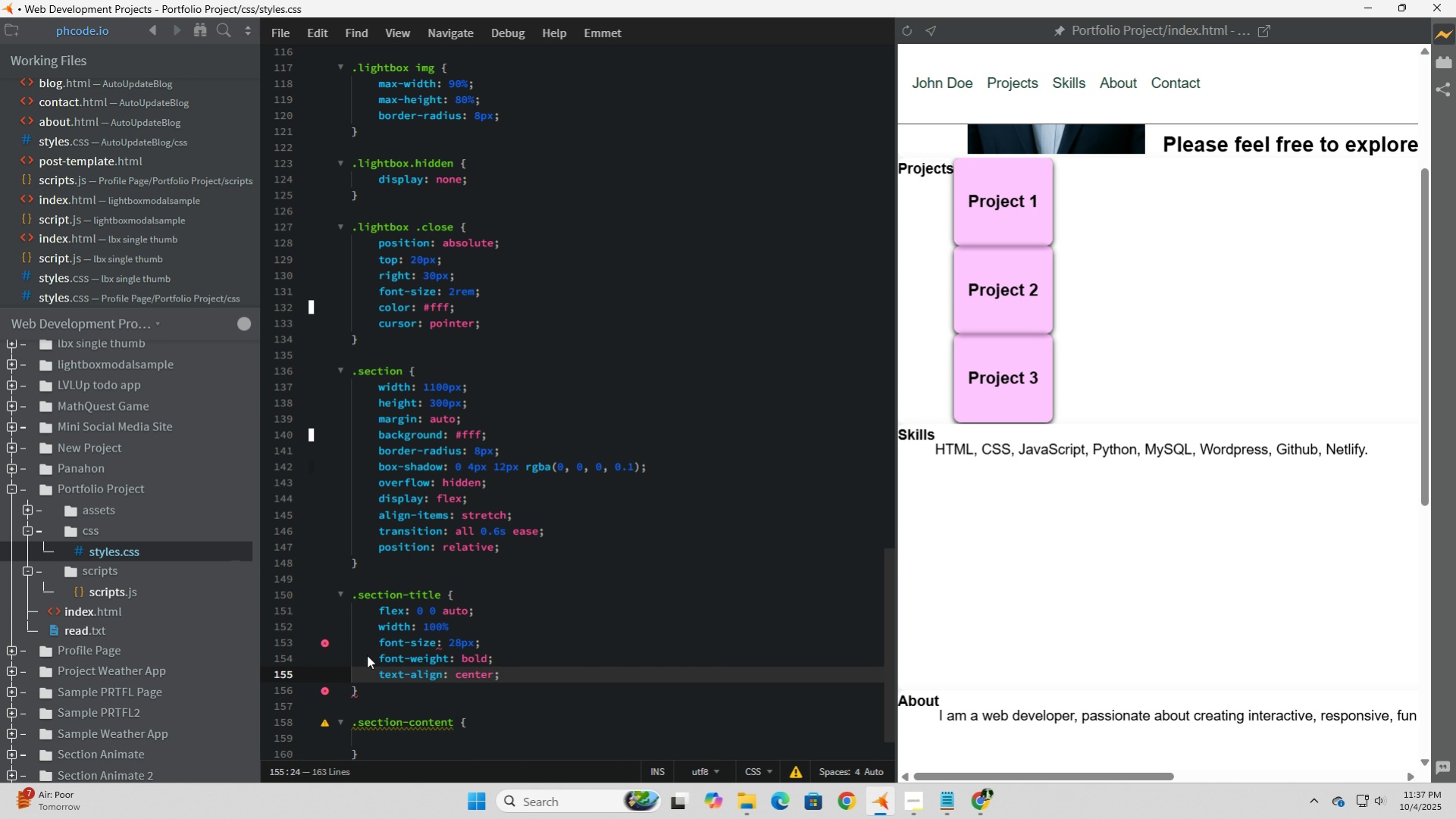 
key(Enter)
 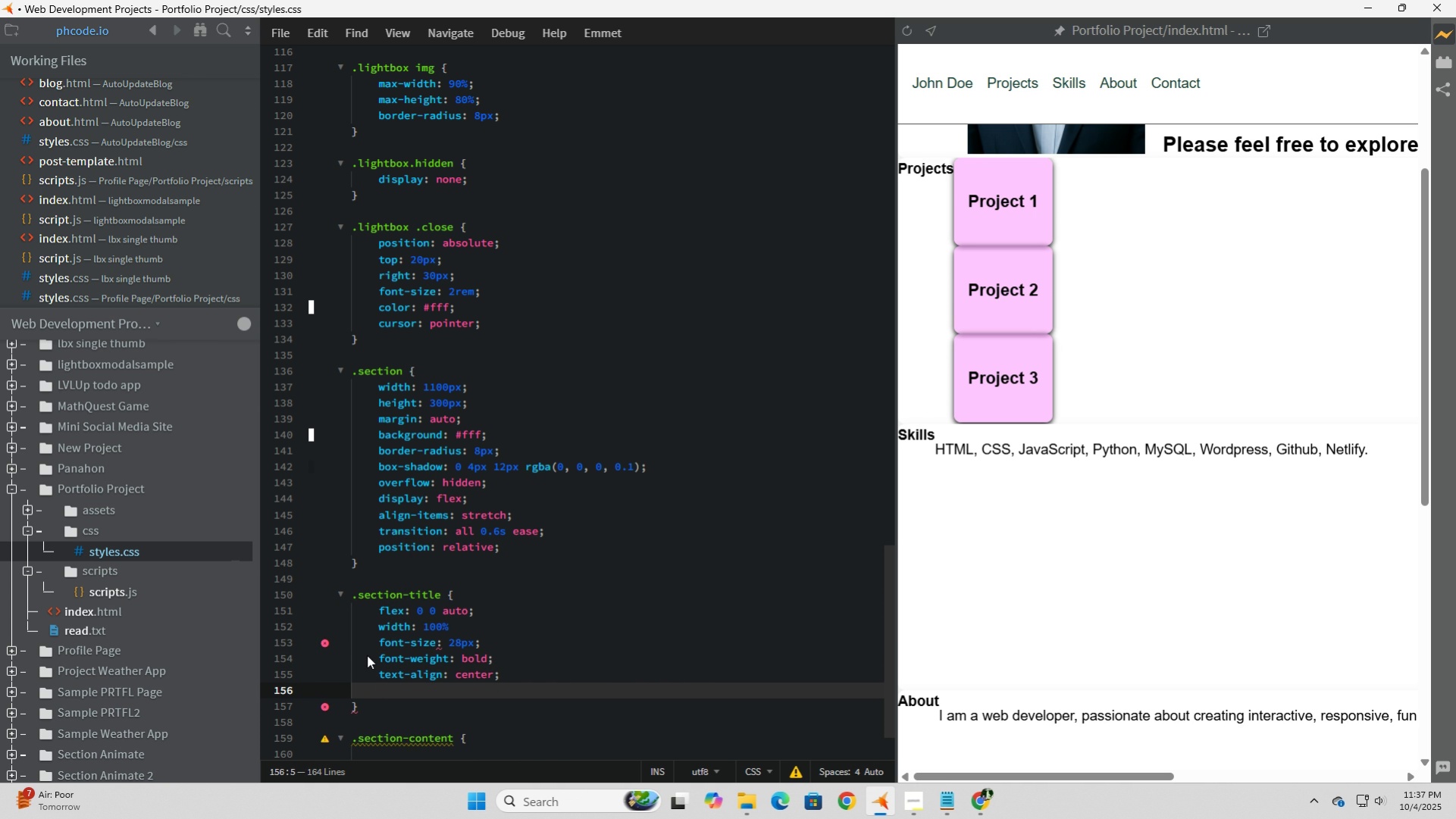 
wait(12.86)
 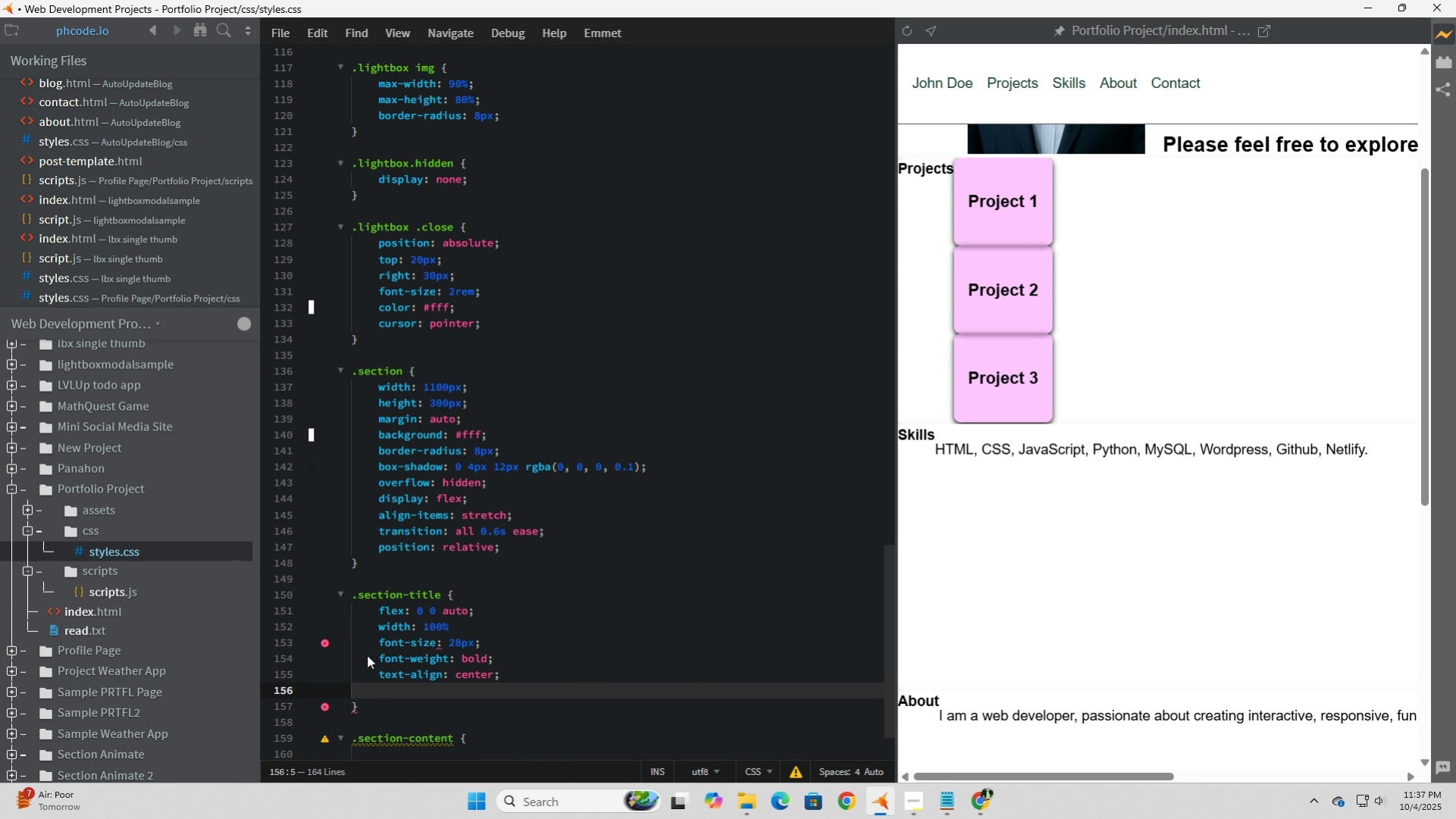 
left_click([475, 627])
 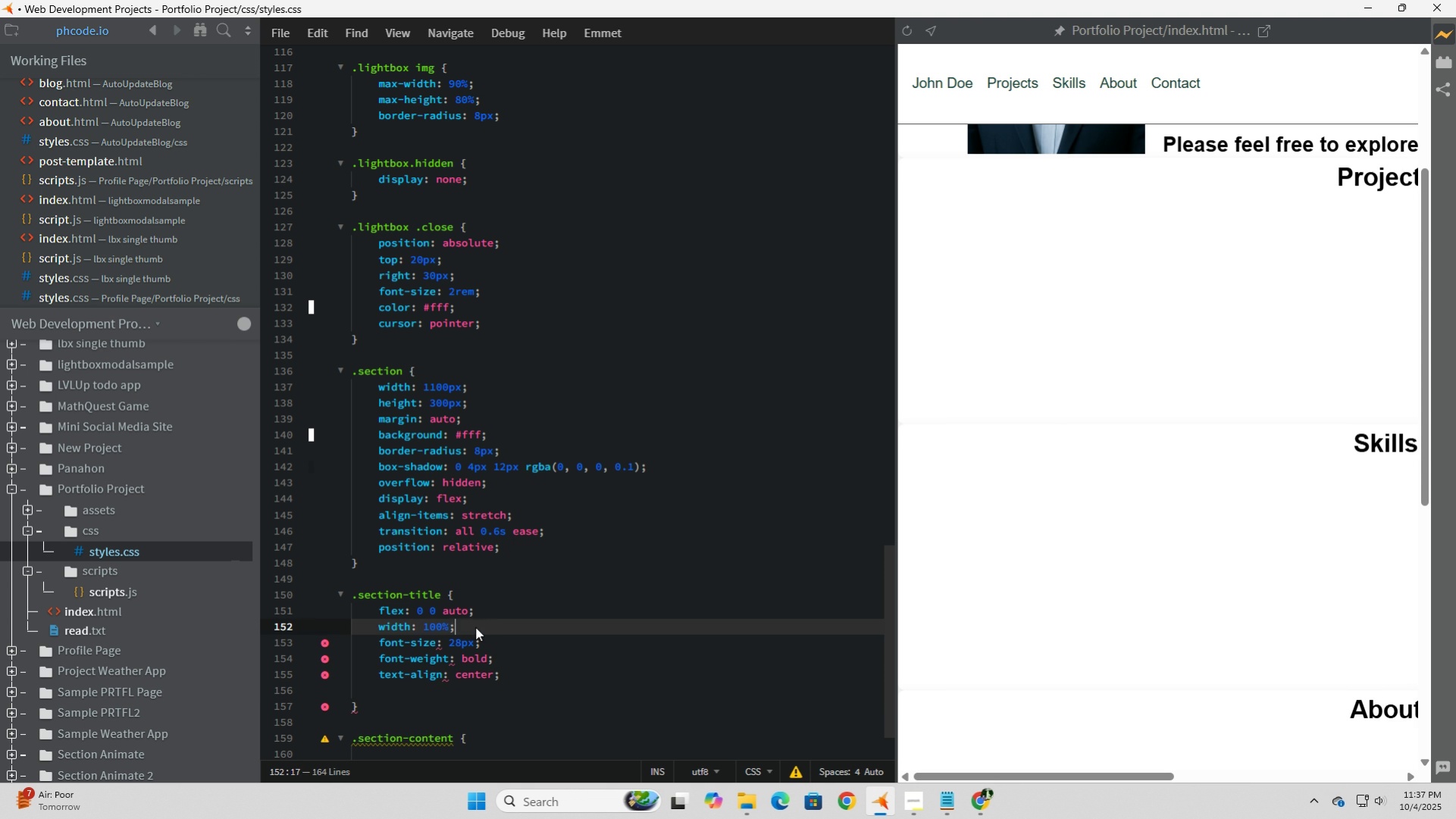 
key(Semicolon)
 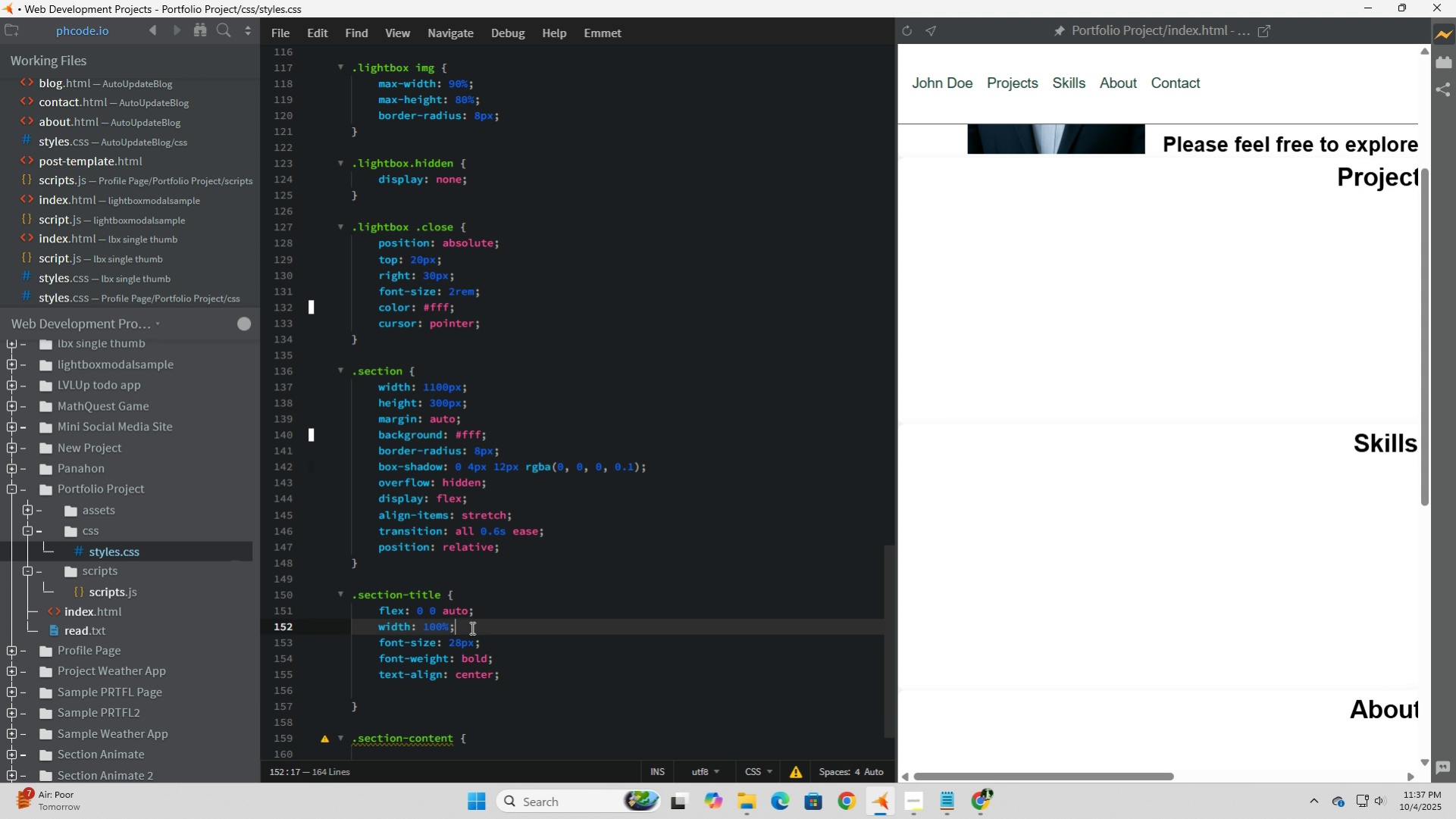 
left_click([471, 691])
 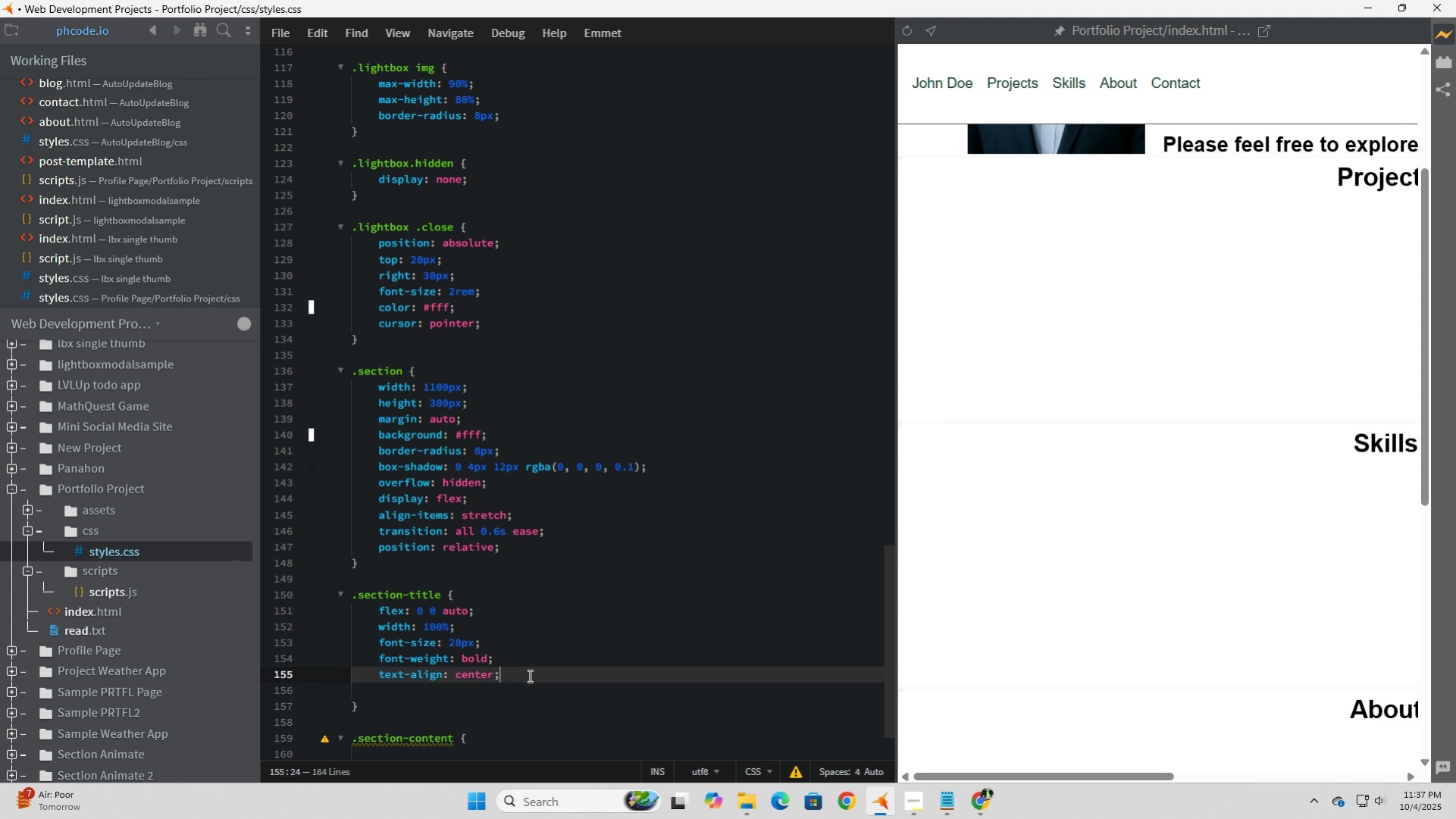 
left_click([528, 675])
 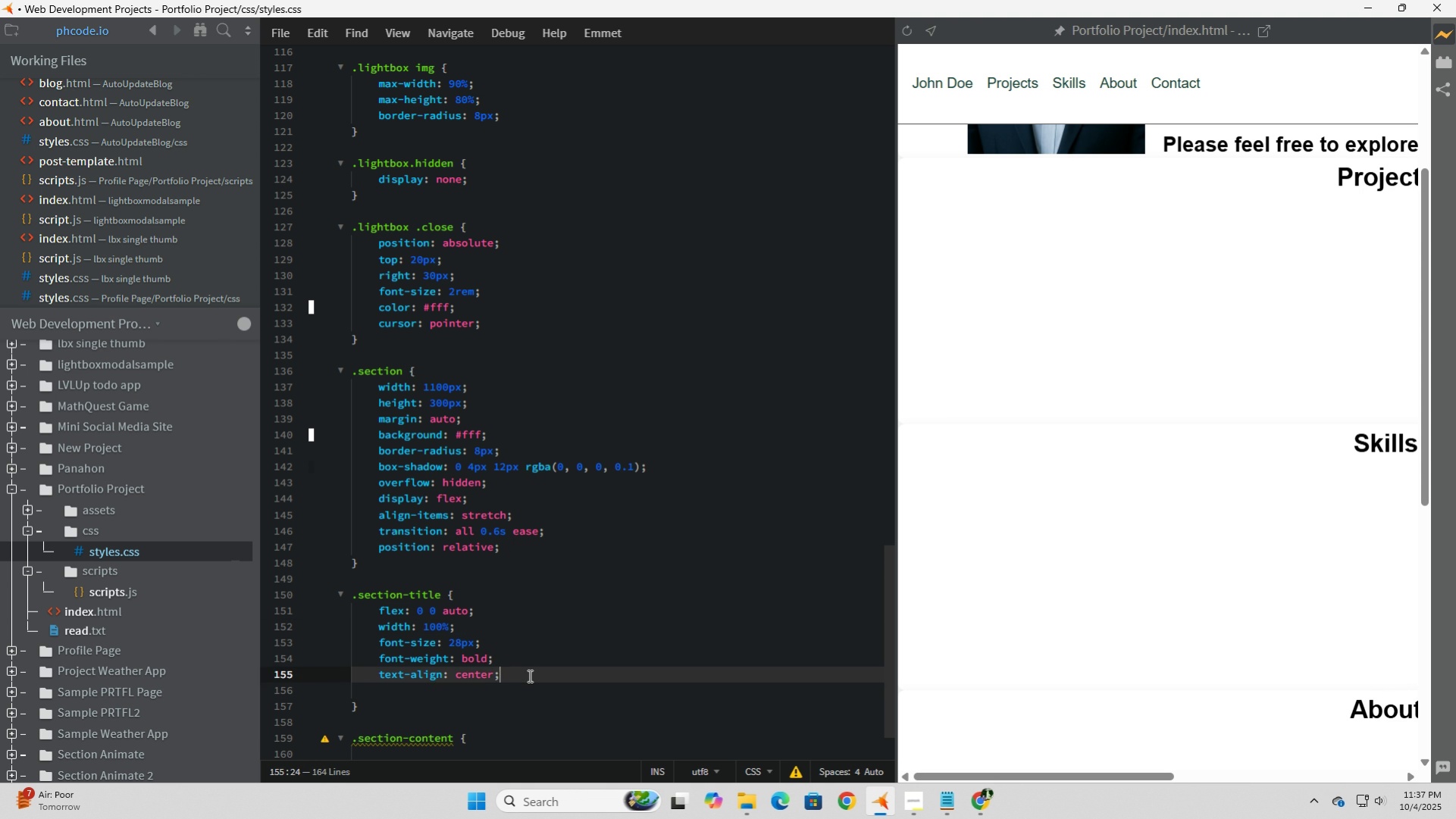 
key(ArrowDown)
 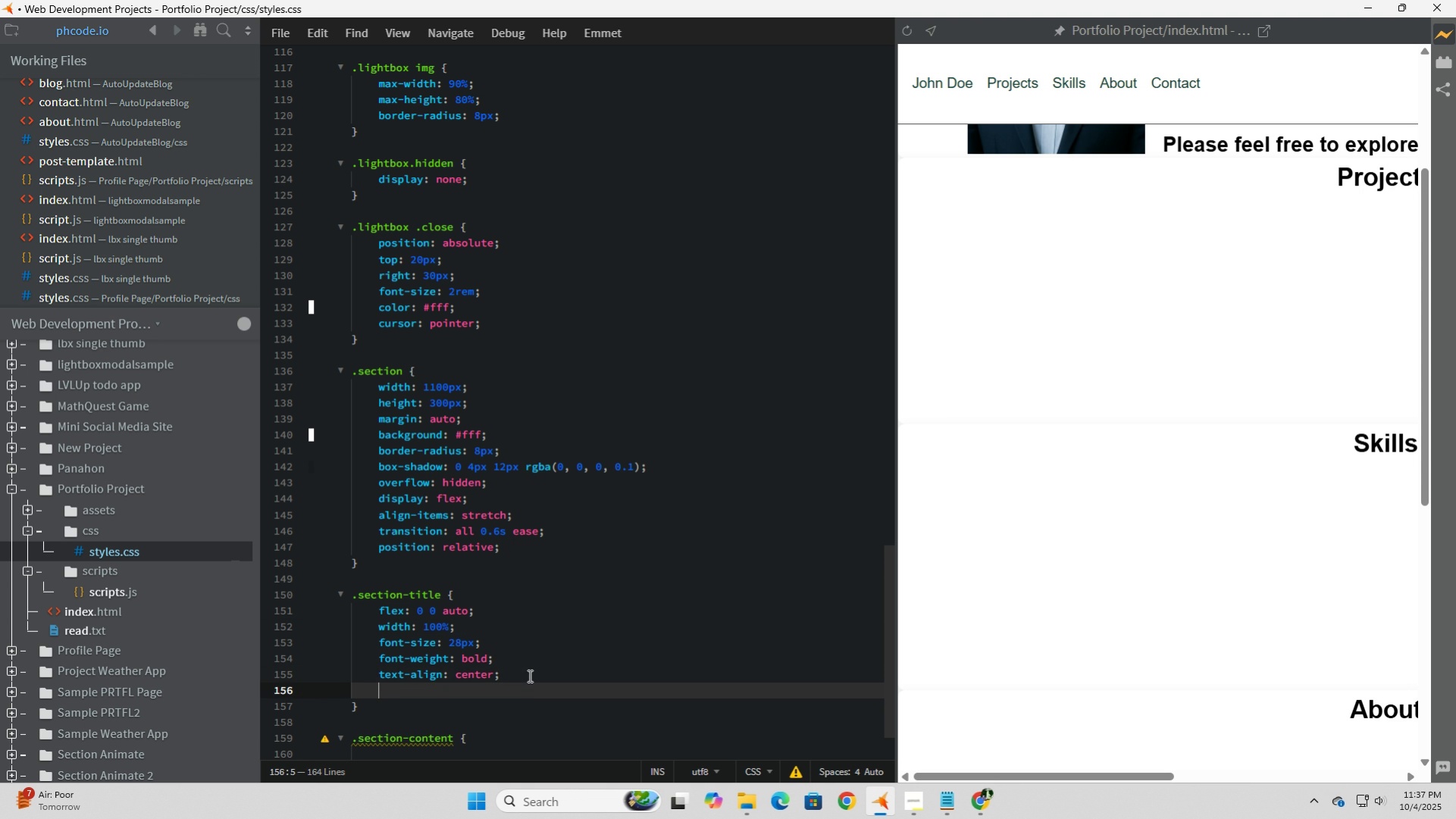 
type(displa)
key(Tab)
 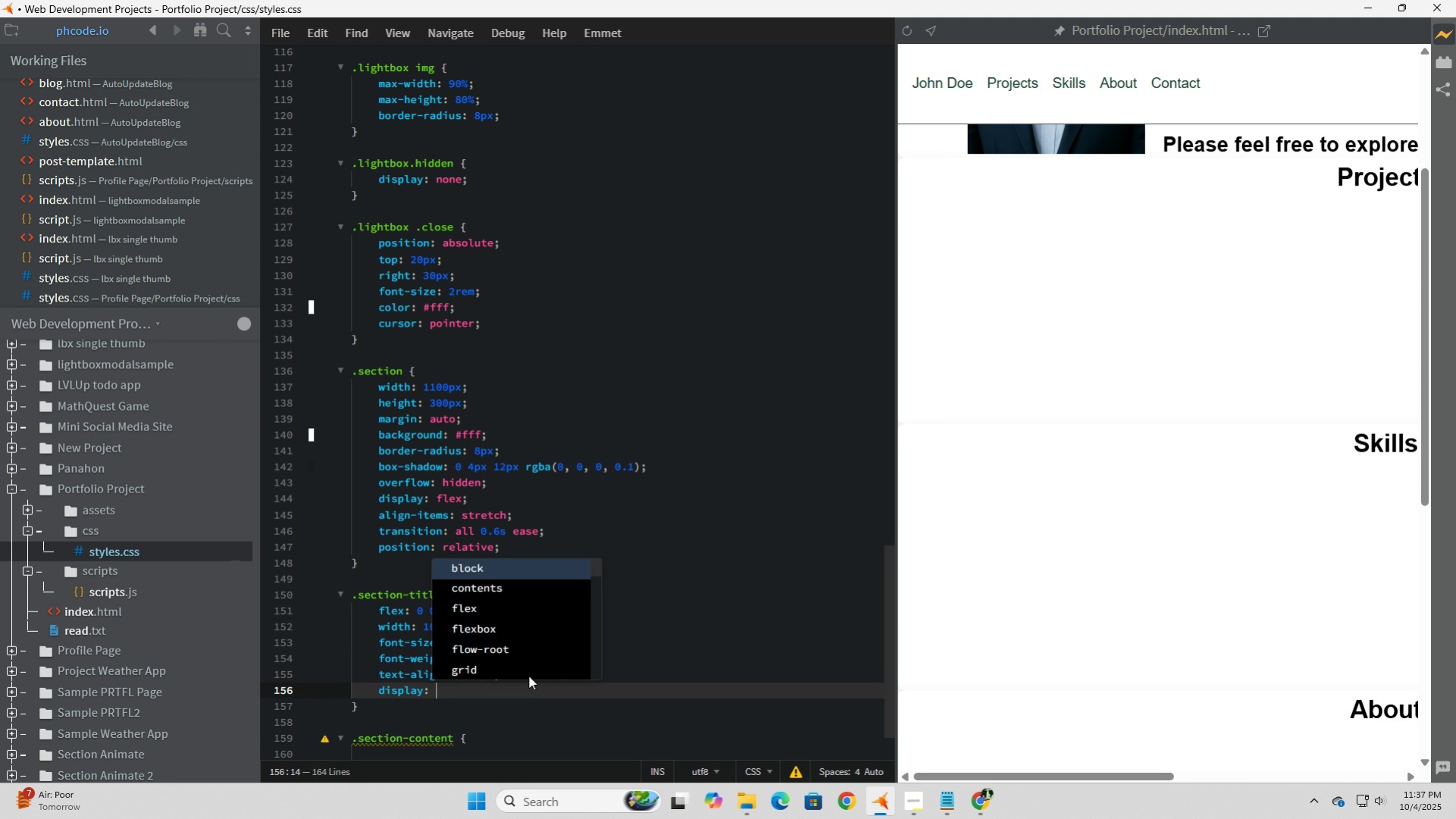 
key(ArrowDown)
 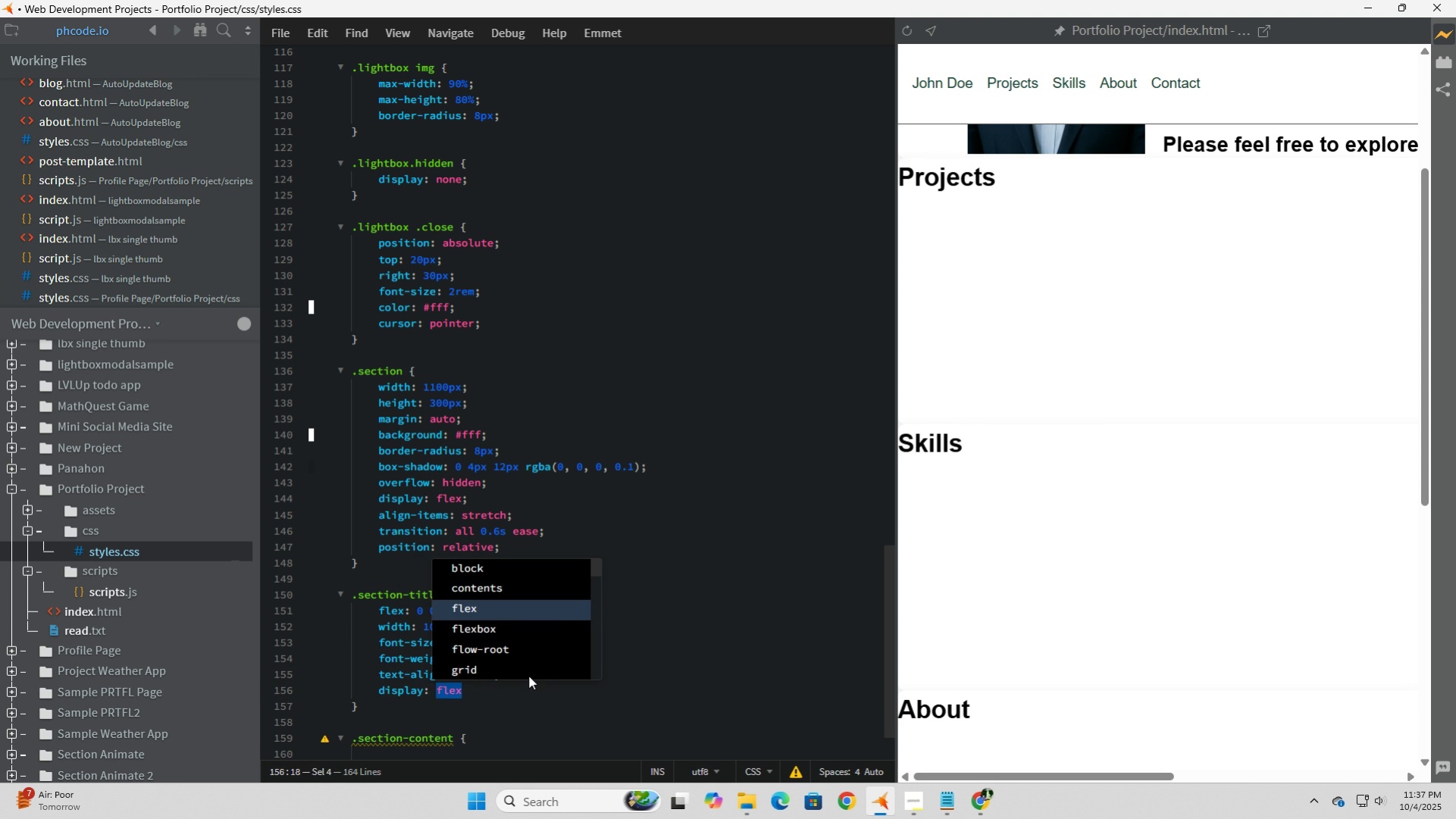 
key(ArrowDown)
 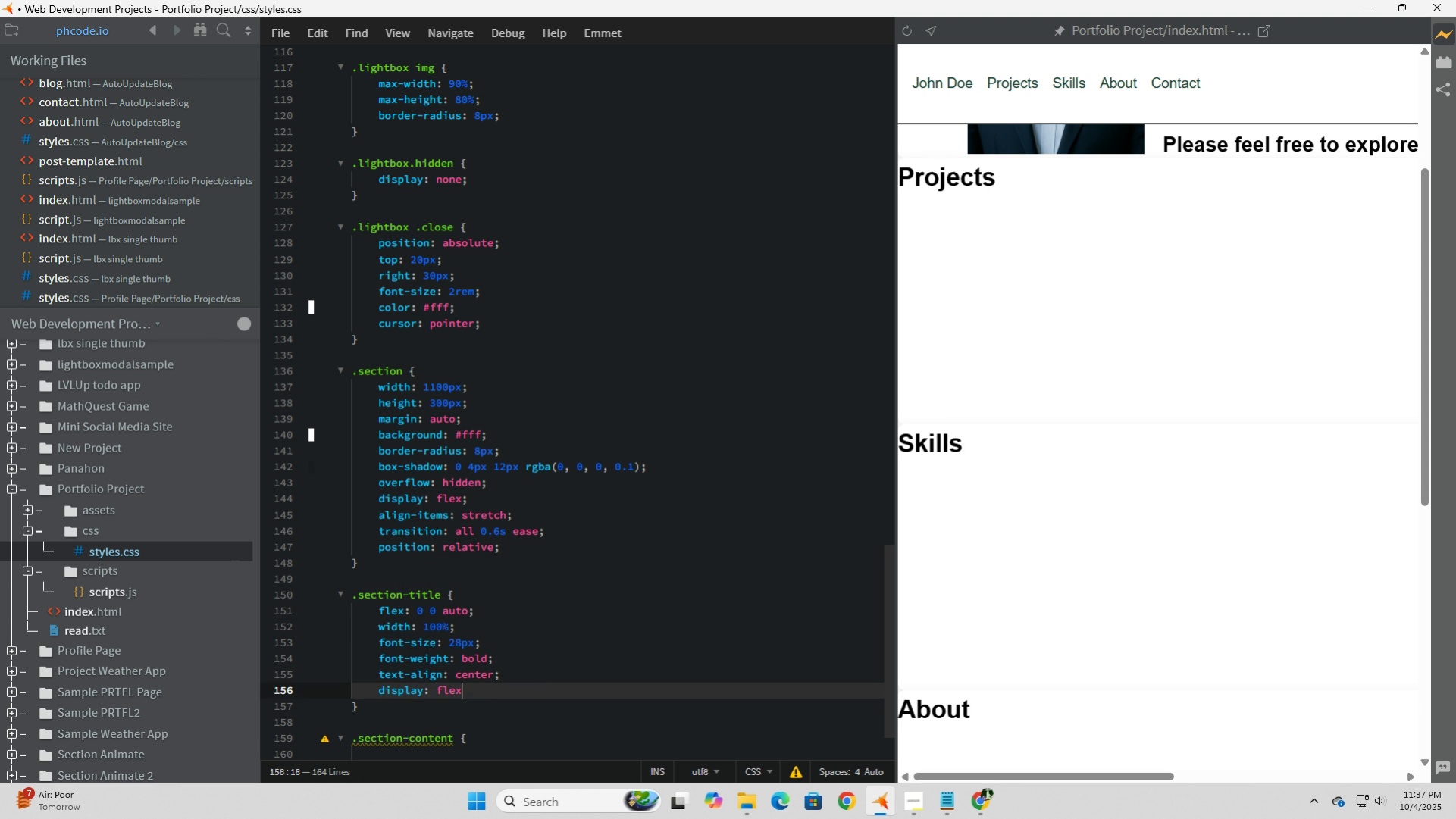 
key(Tab)
 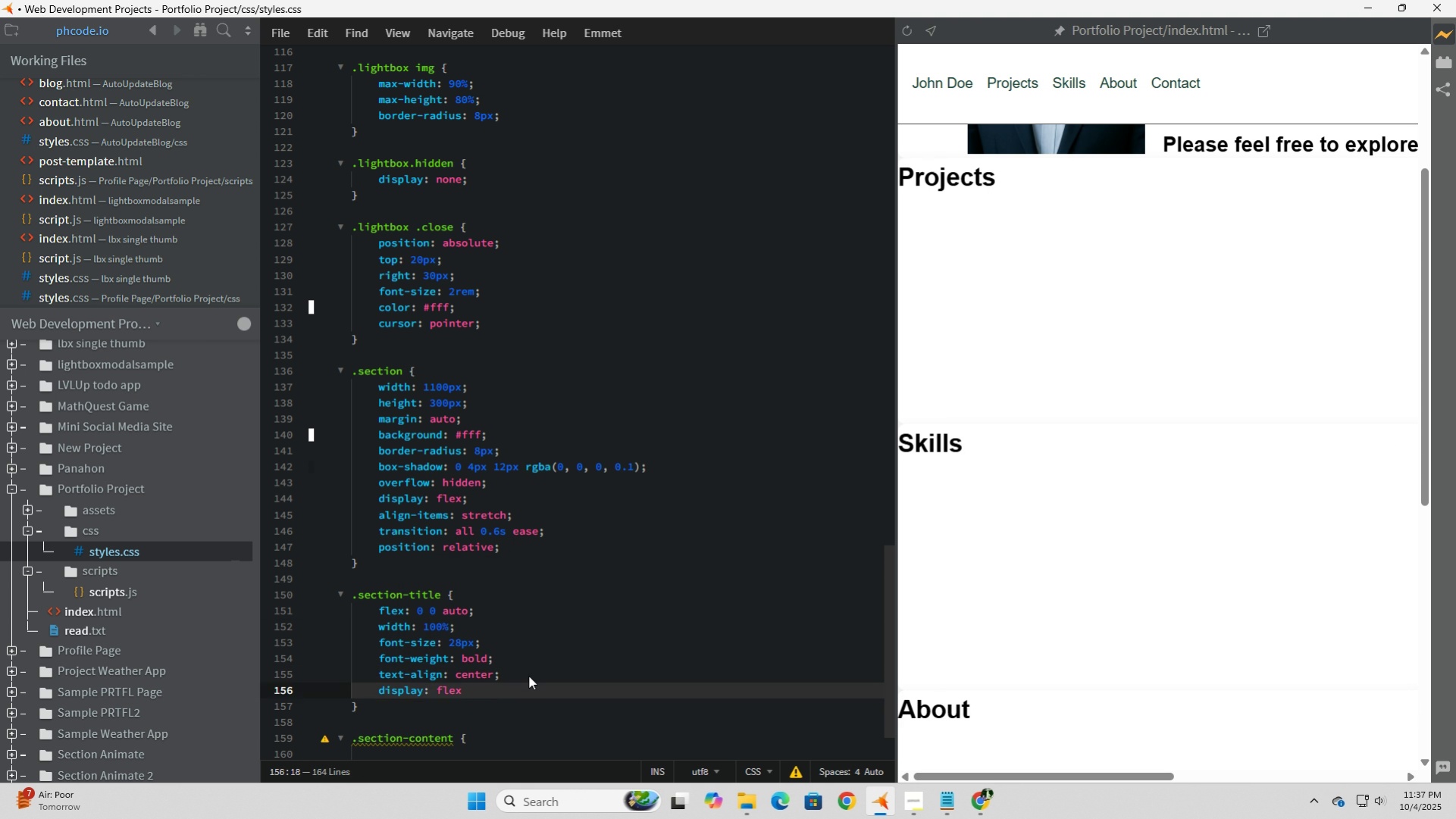 
key(Semicolon)
 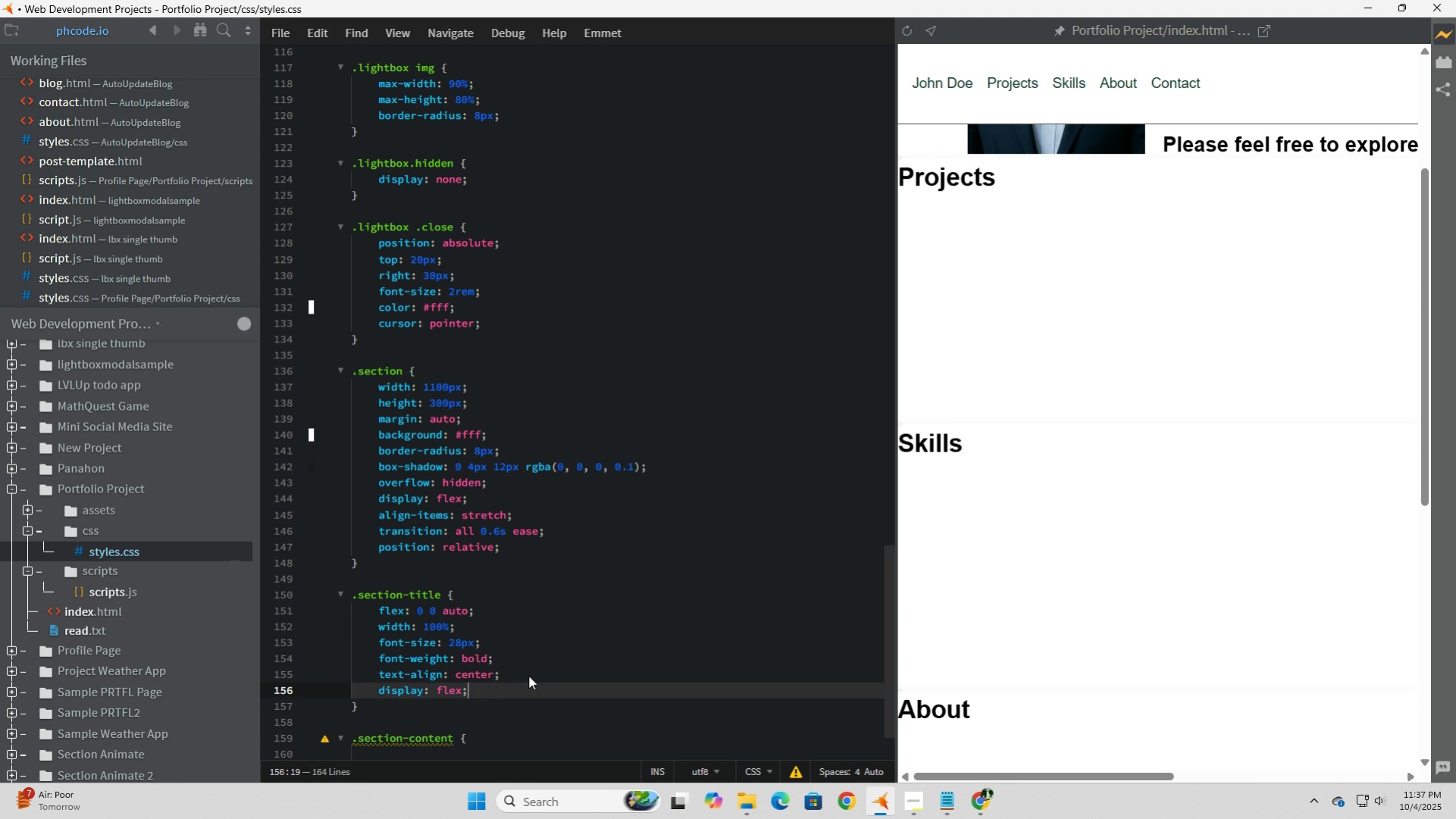 
key(Enter)
 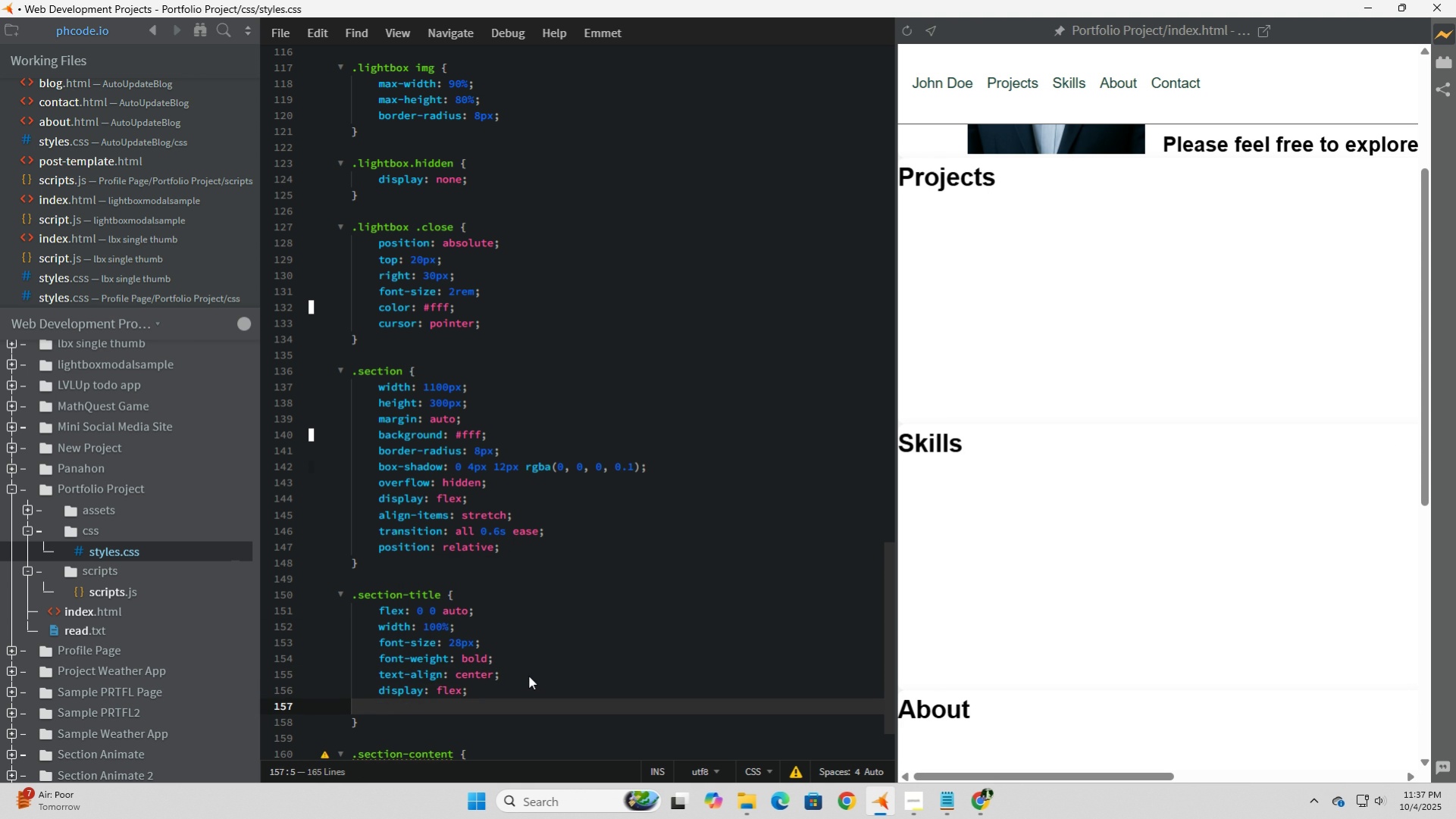 
type(alight)
 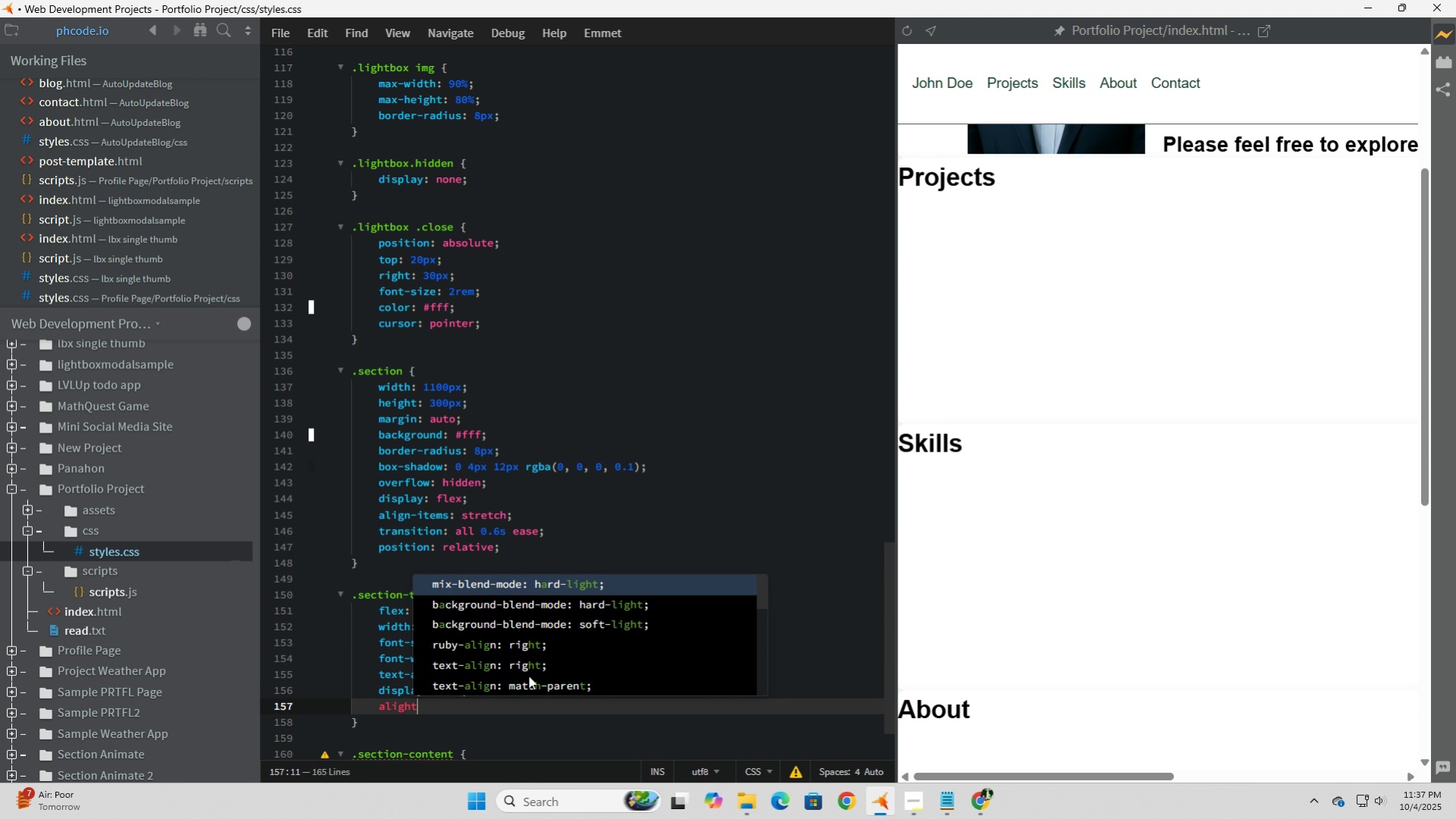 
wait(5.26)
 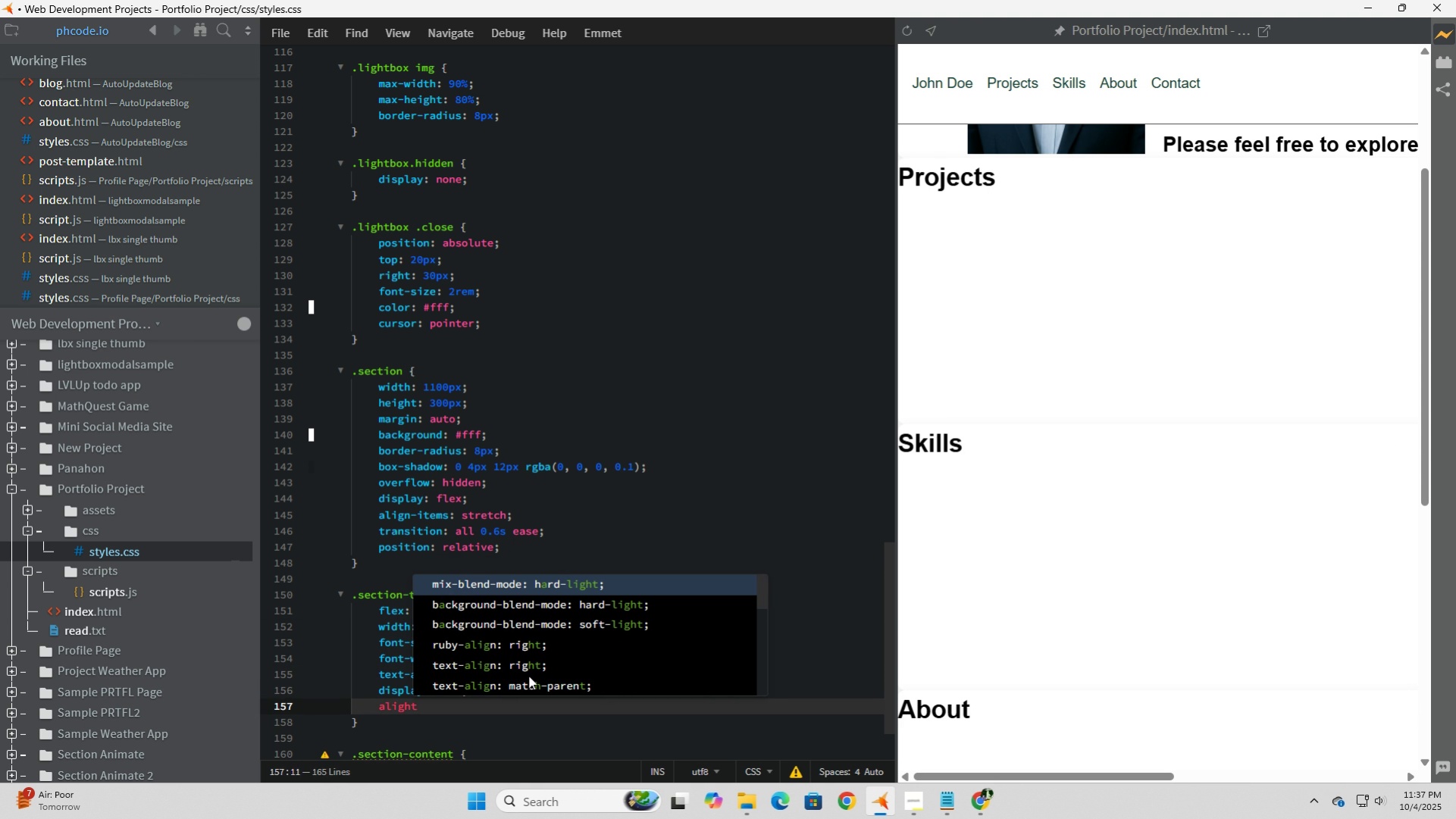 
key(Backspace)
key(Backspace)
type(n-ite)
key(Tab)
type(cent)
key(Tab)
type(;)
 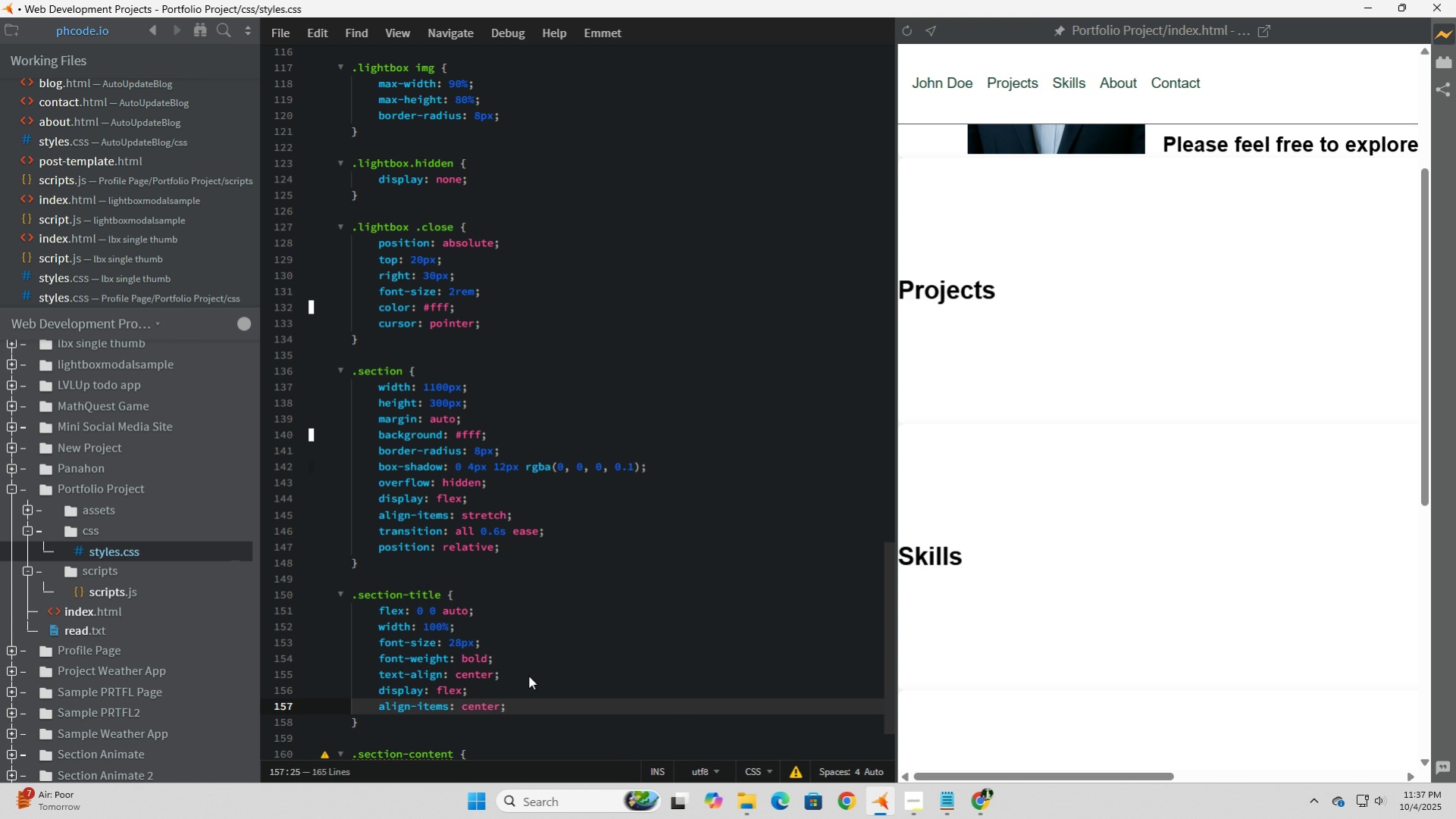 
key(Enter)
 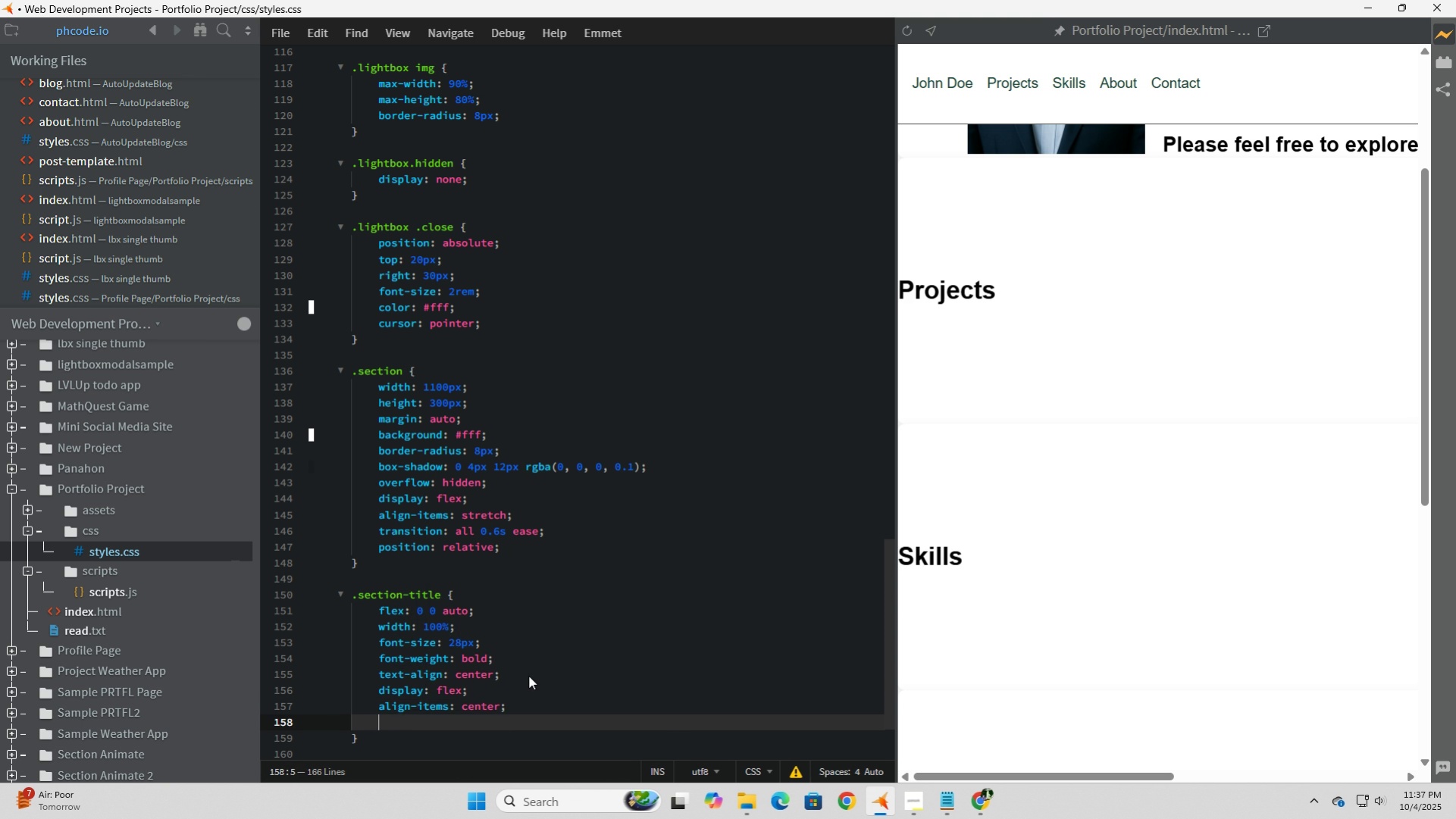 
type(justify)
key(Tab)
type(center;)
 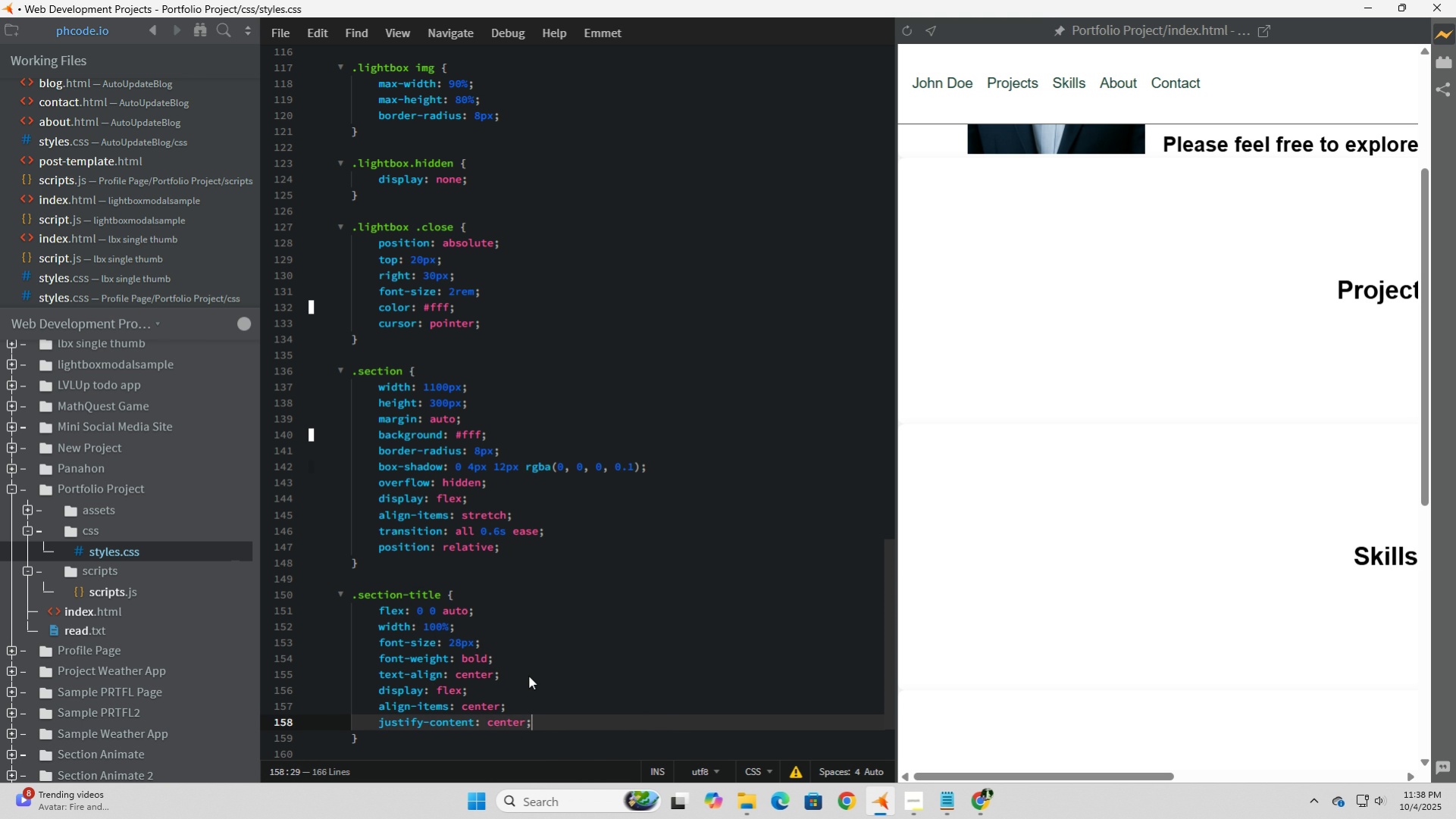 
key(Enter)
 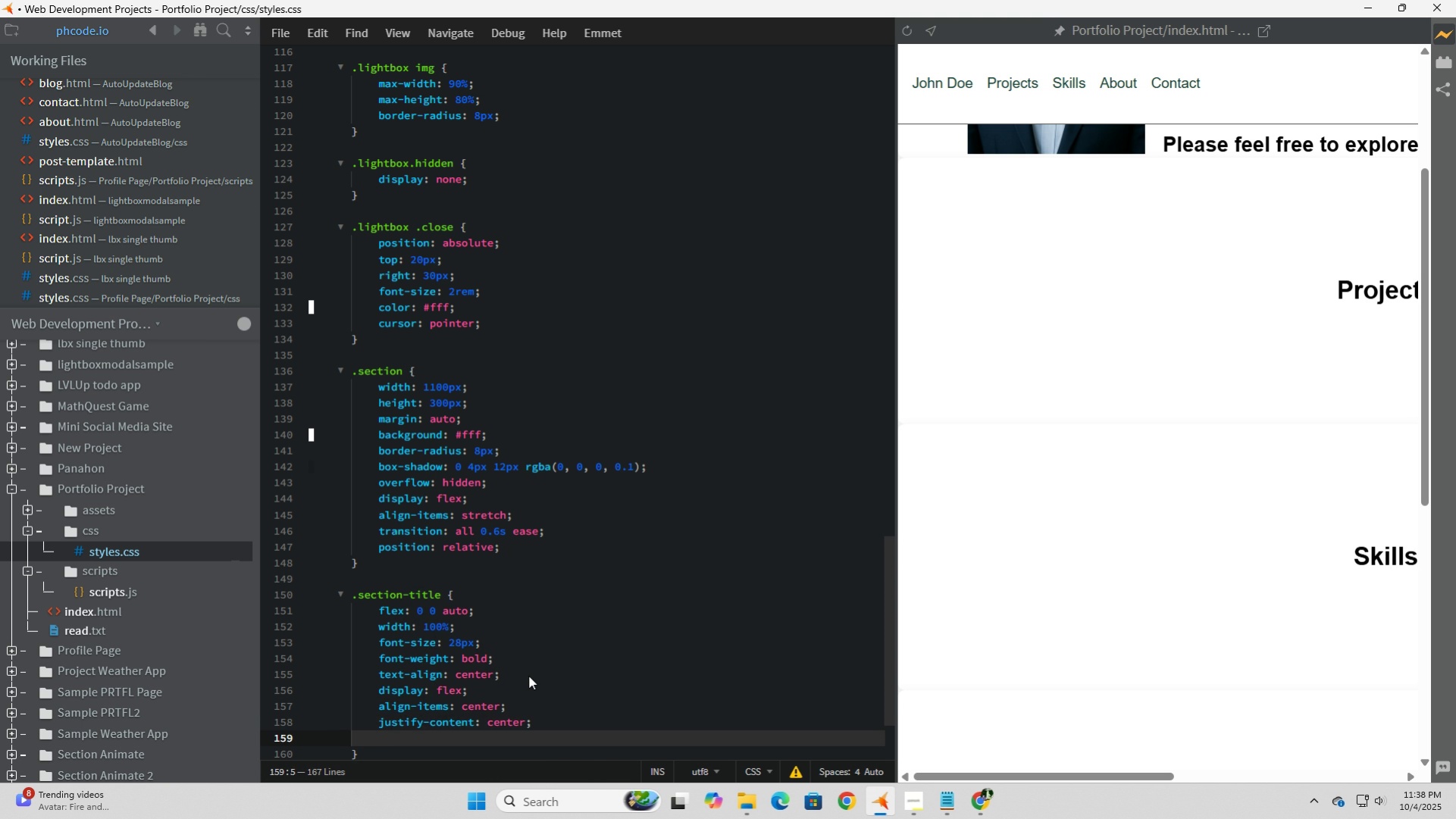 
type(cursor: pointer;)
 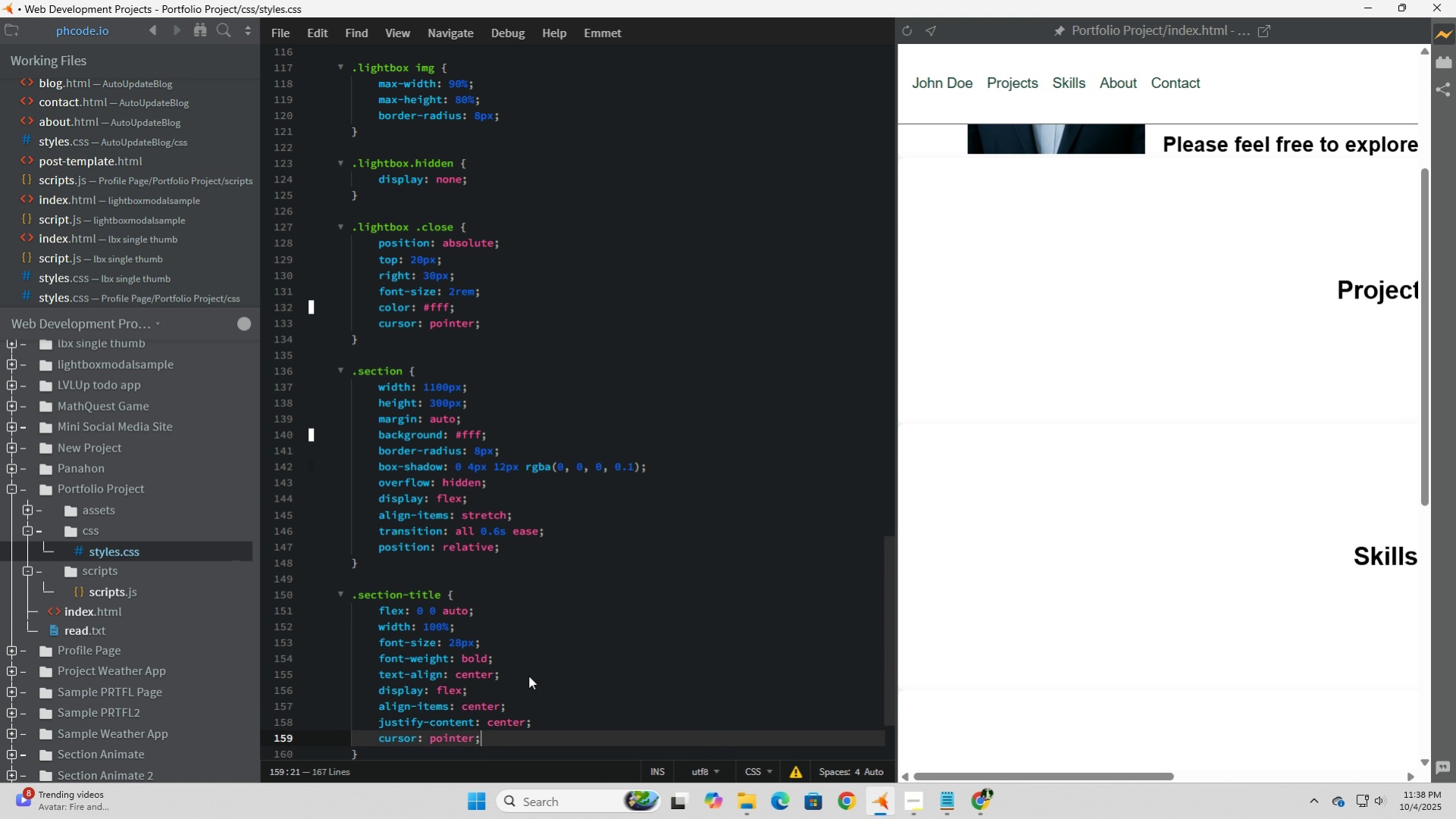 
key(Enter)
 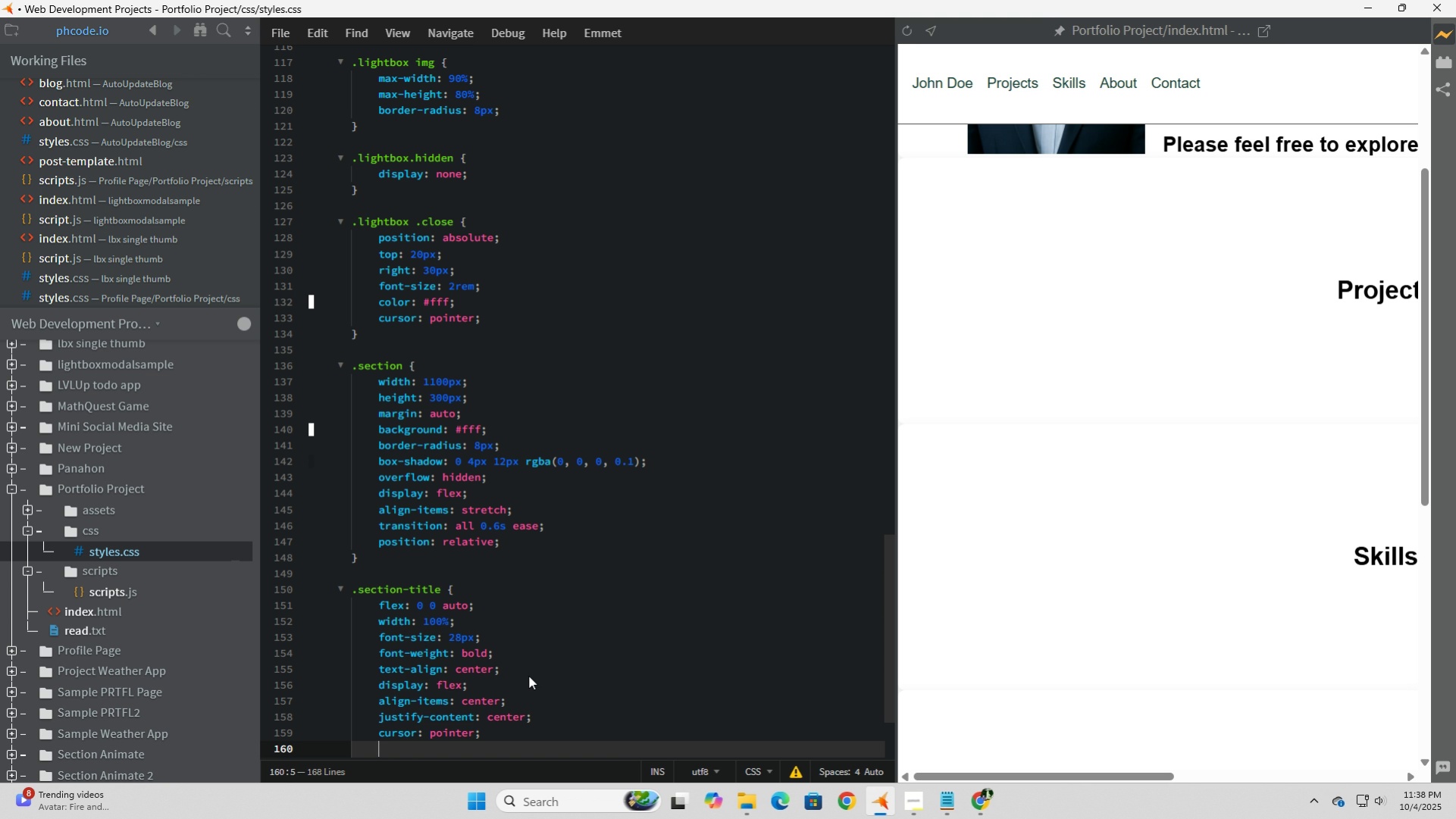 
type(trans)
key(Tab)
type(all 0.6s ease;)
 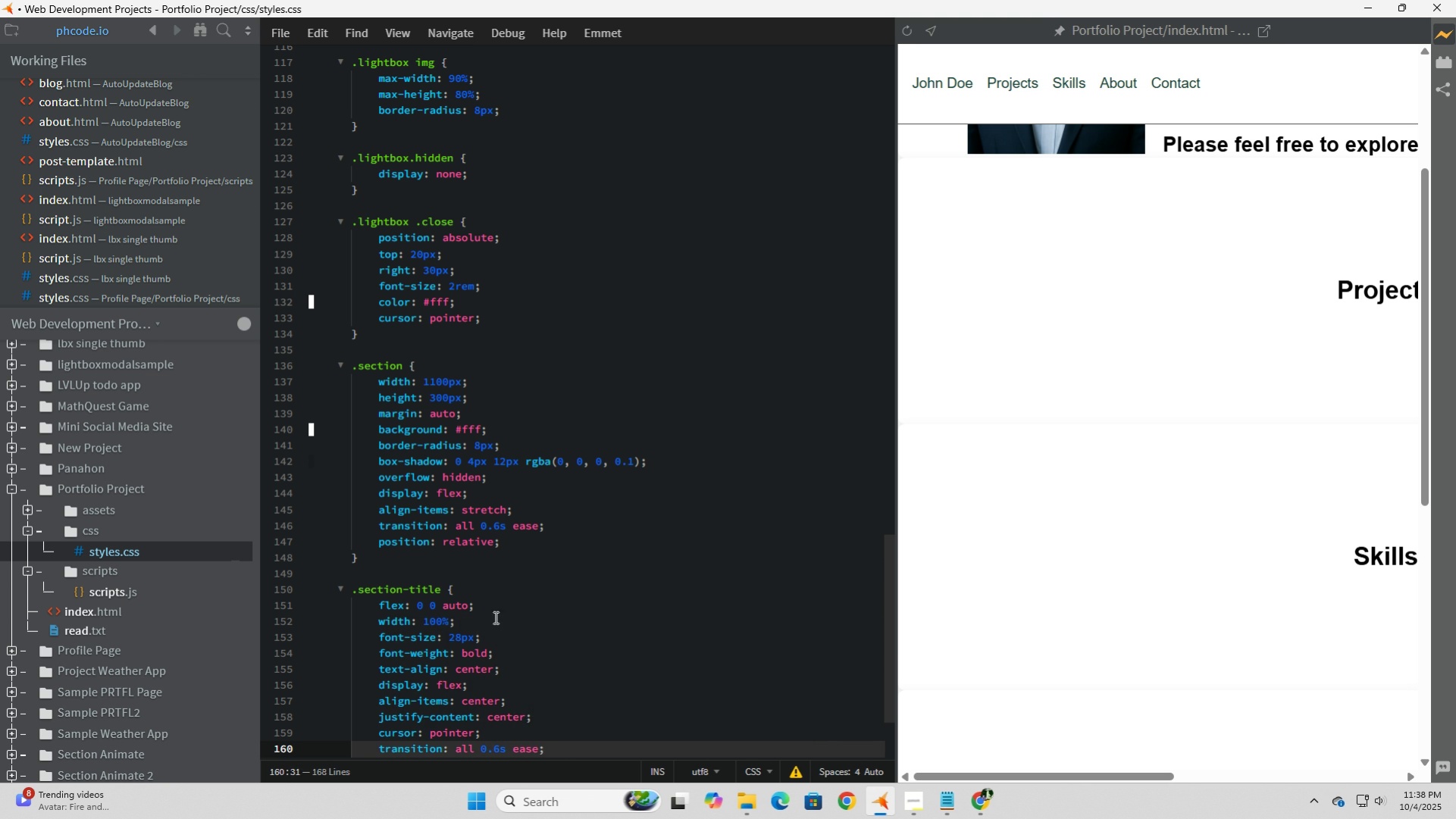 
scroll: coordinate [502, 528], scroll_direction: down, amount: 10.0
 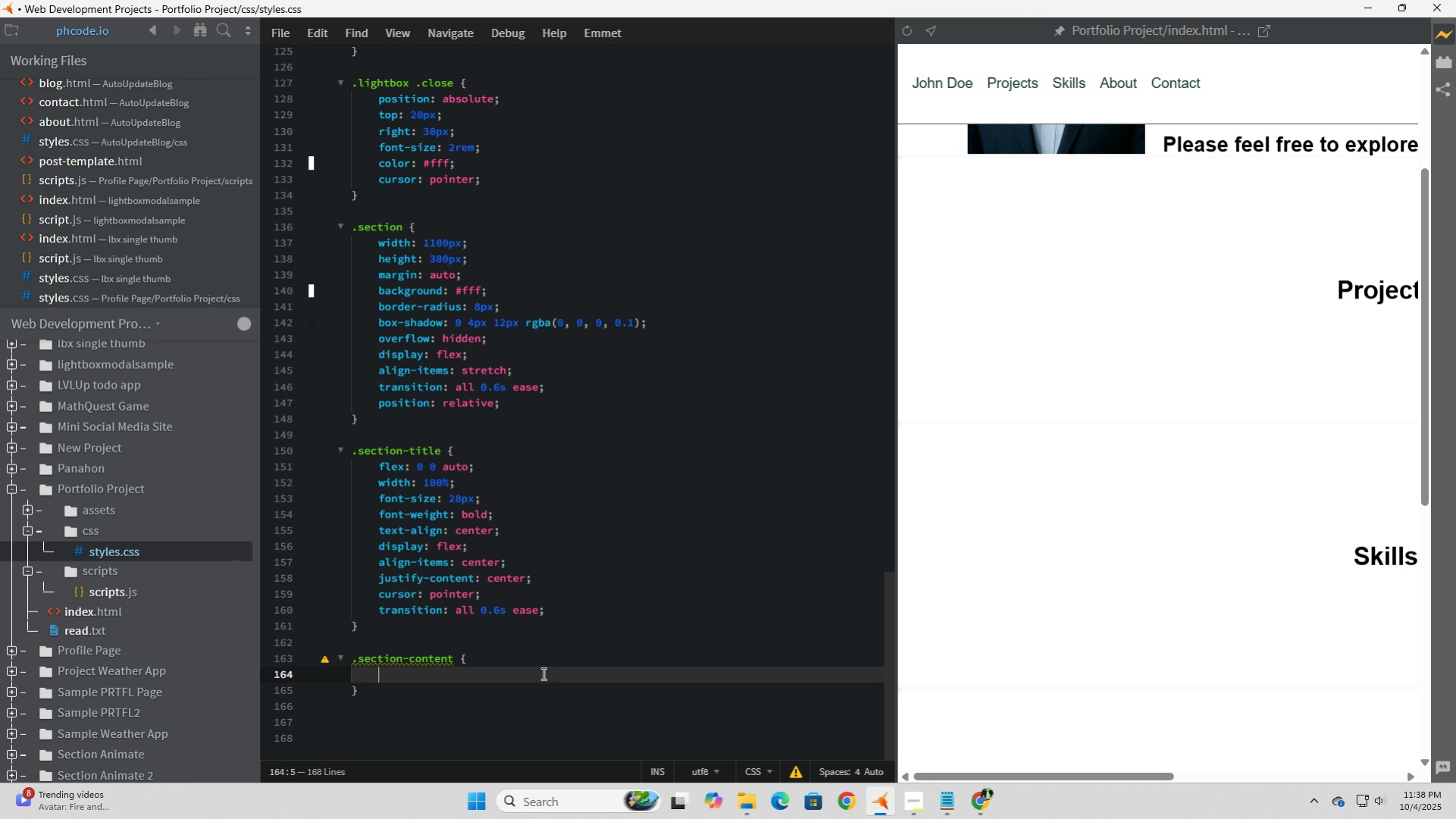 
wait(8.55)
 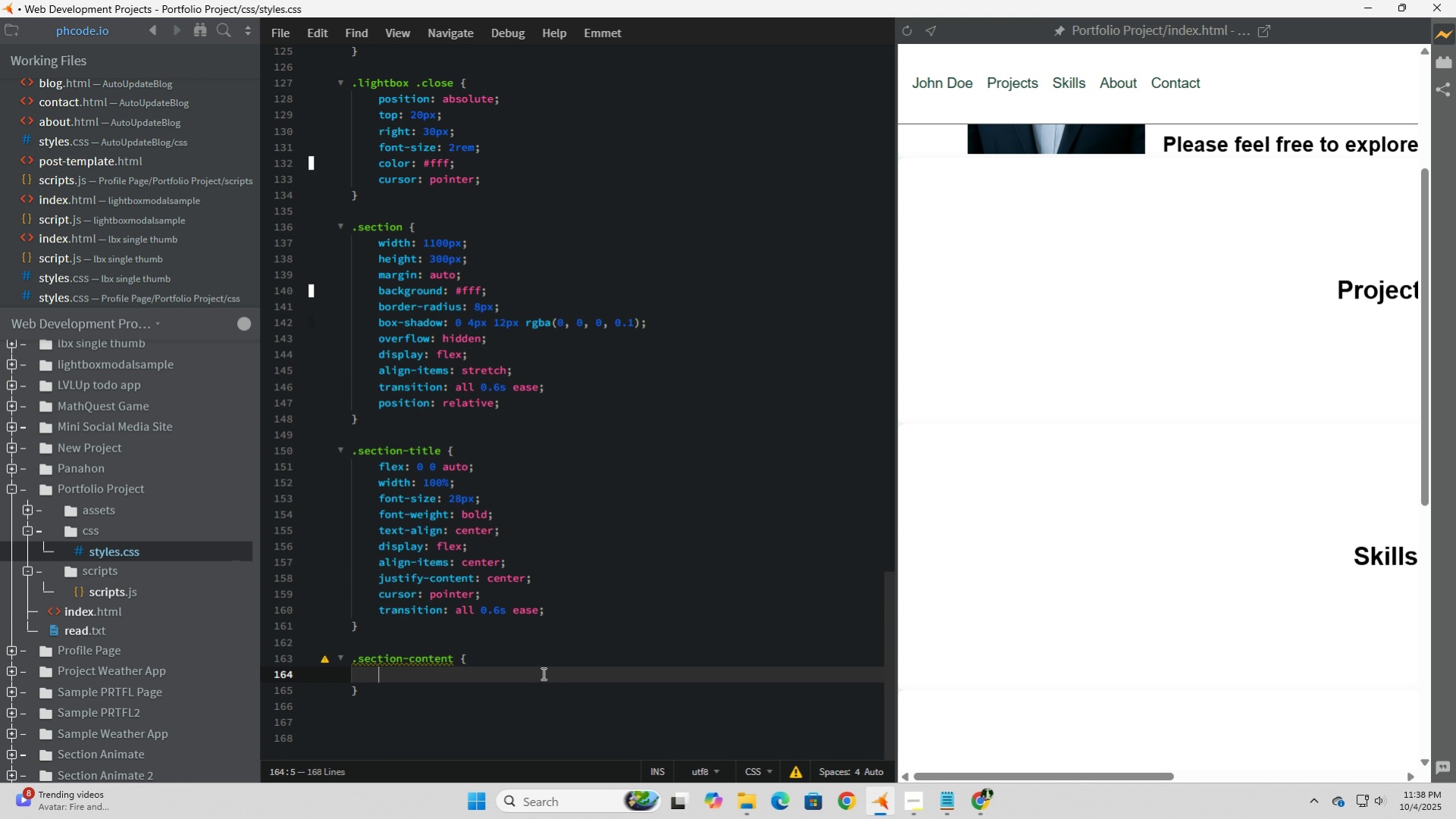 
left_click([908, 34])
 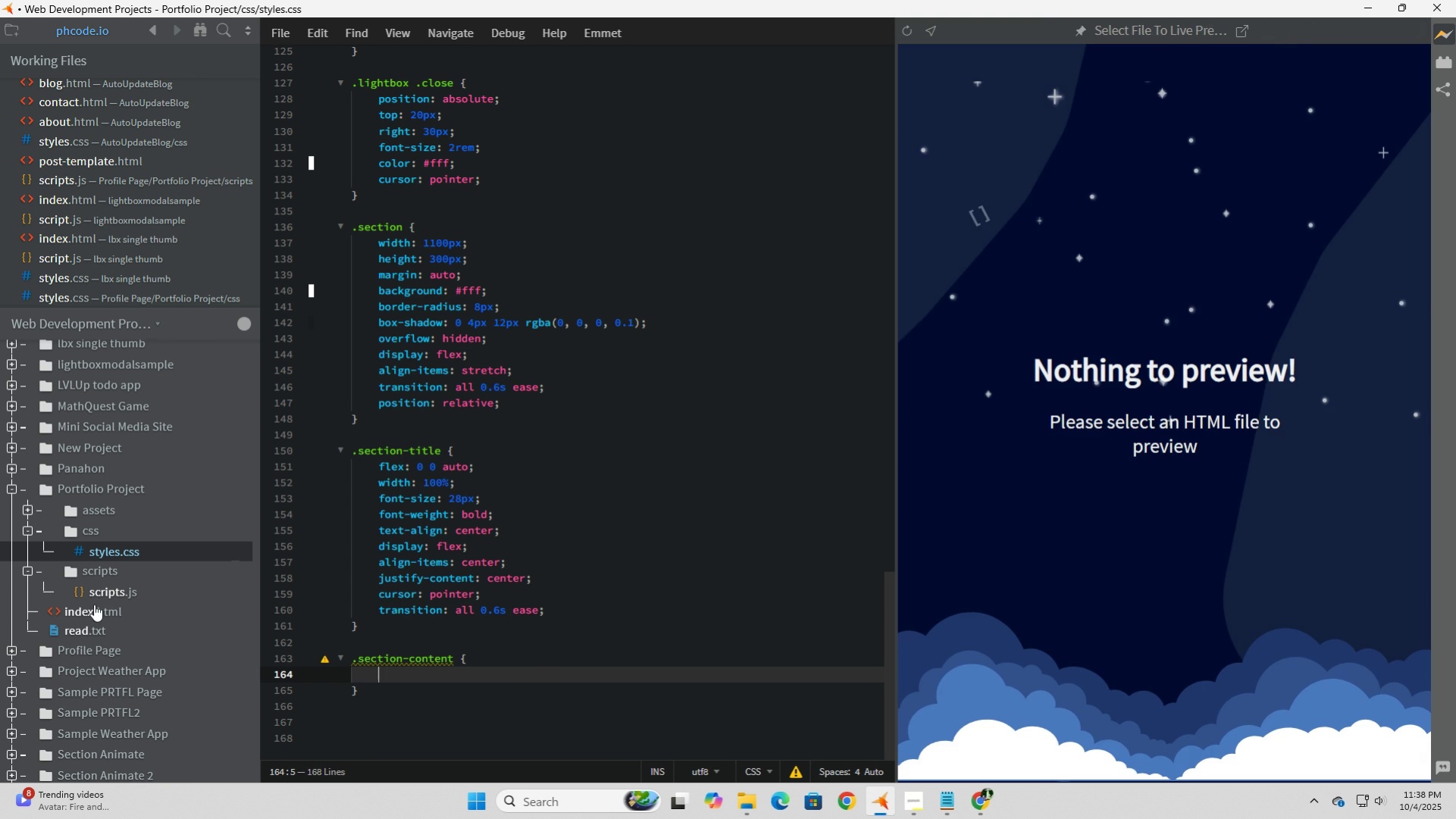 
left_click([94, 605])
 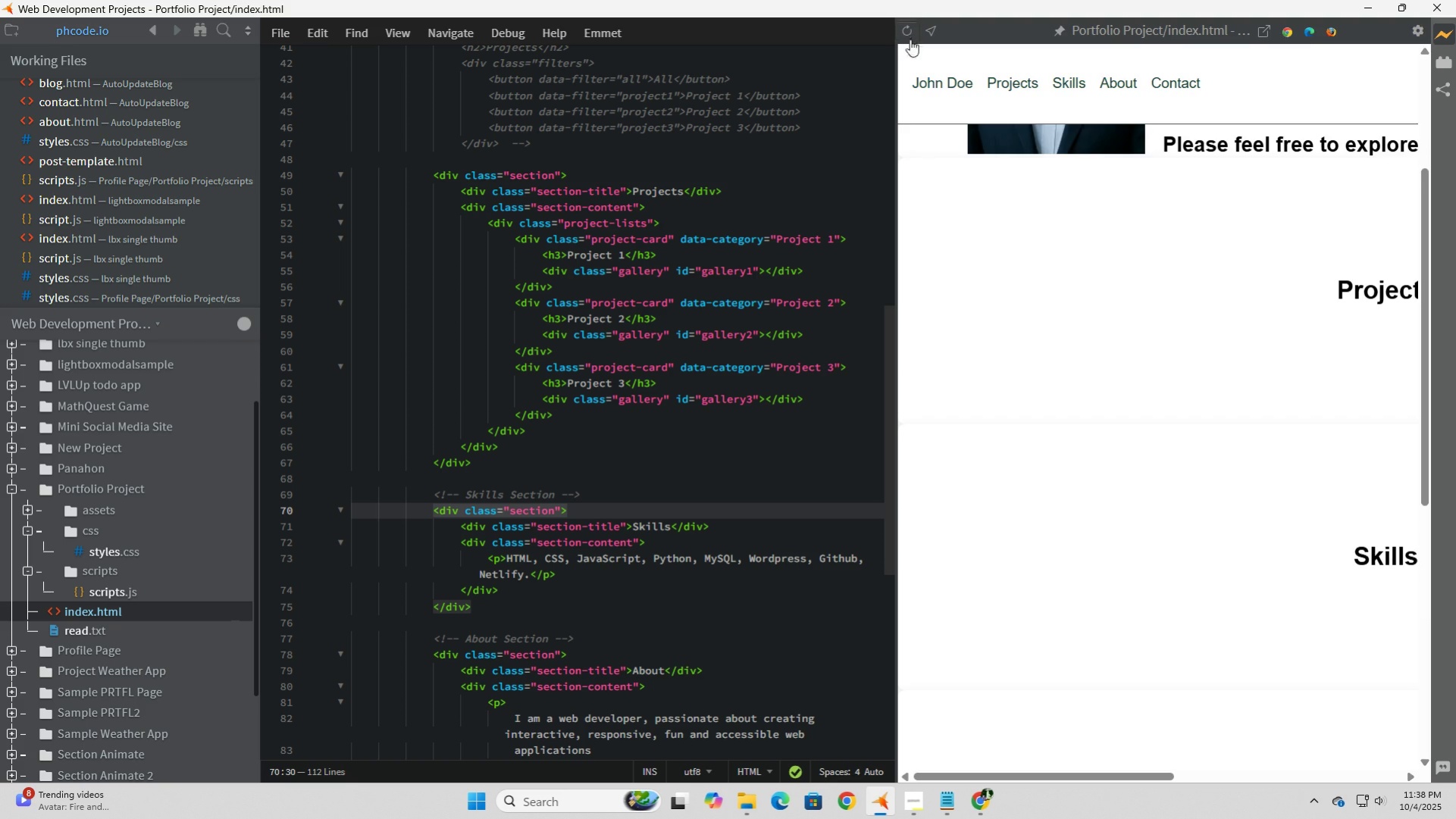 
left_click([910, 34])
 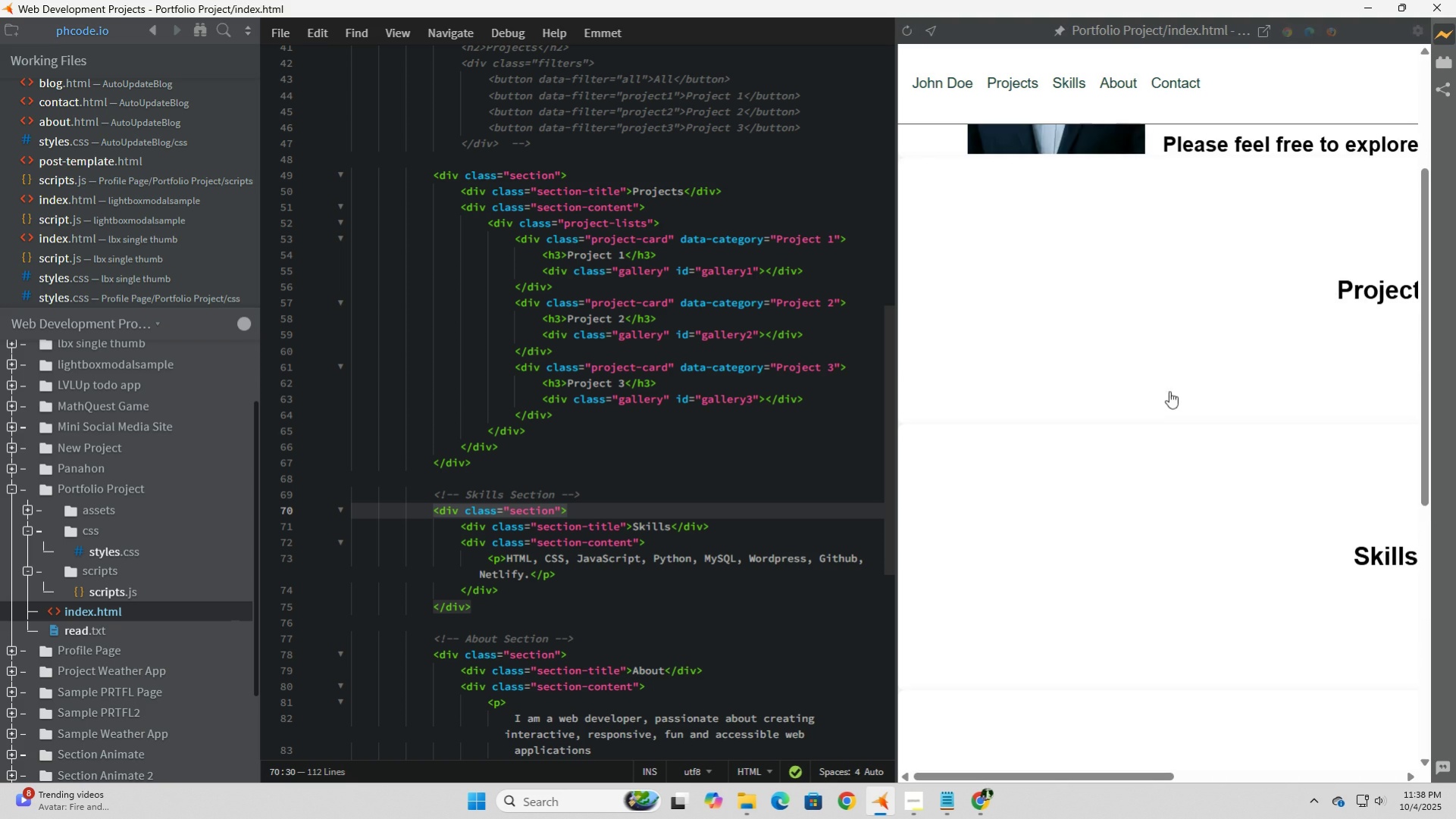 
scroll: coordinate [1186, 398], scroll_direction: up, amount: 3.0
 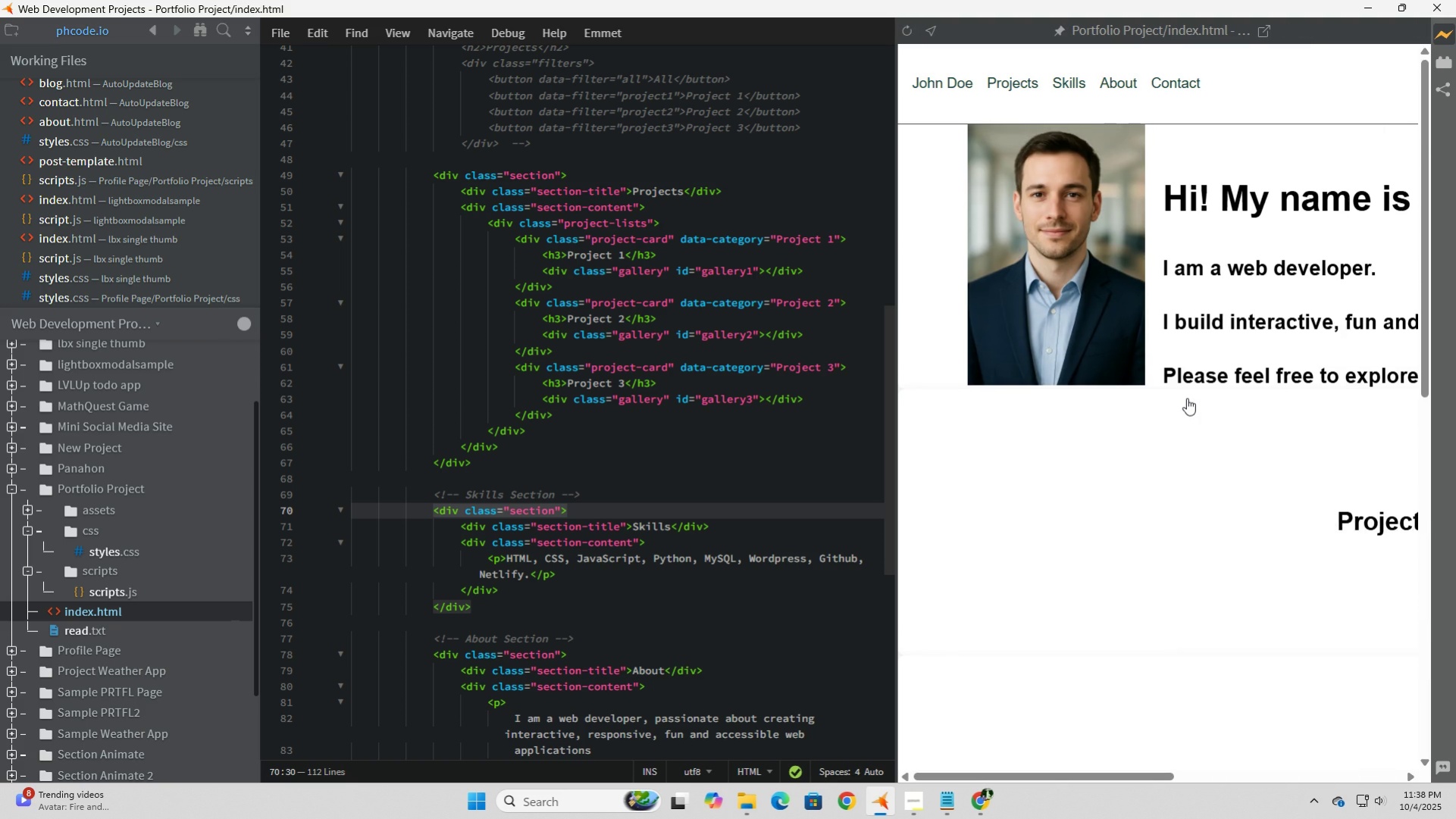 
scroll: coordinate [1186, 398], scroll_direction: down, amount: 14.0
 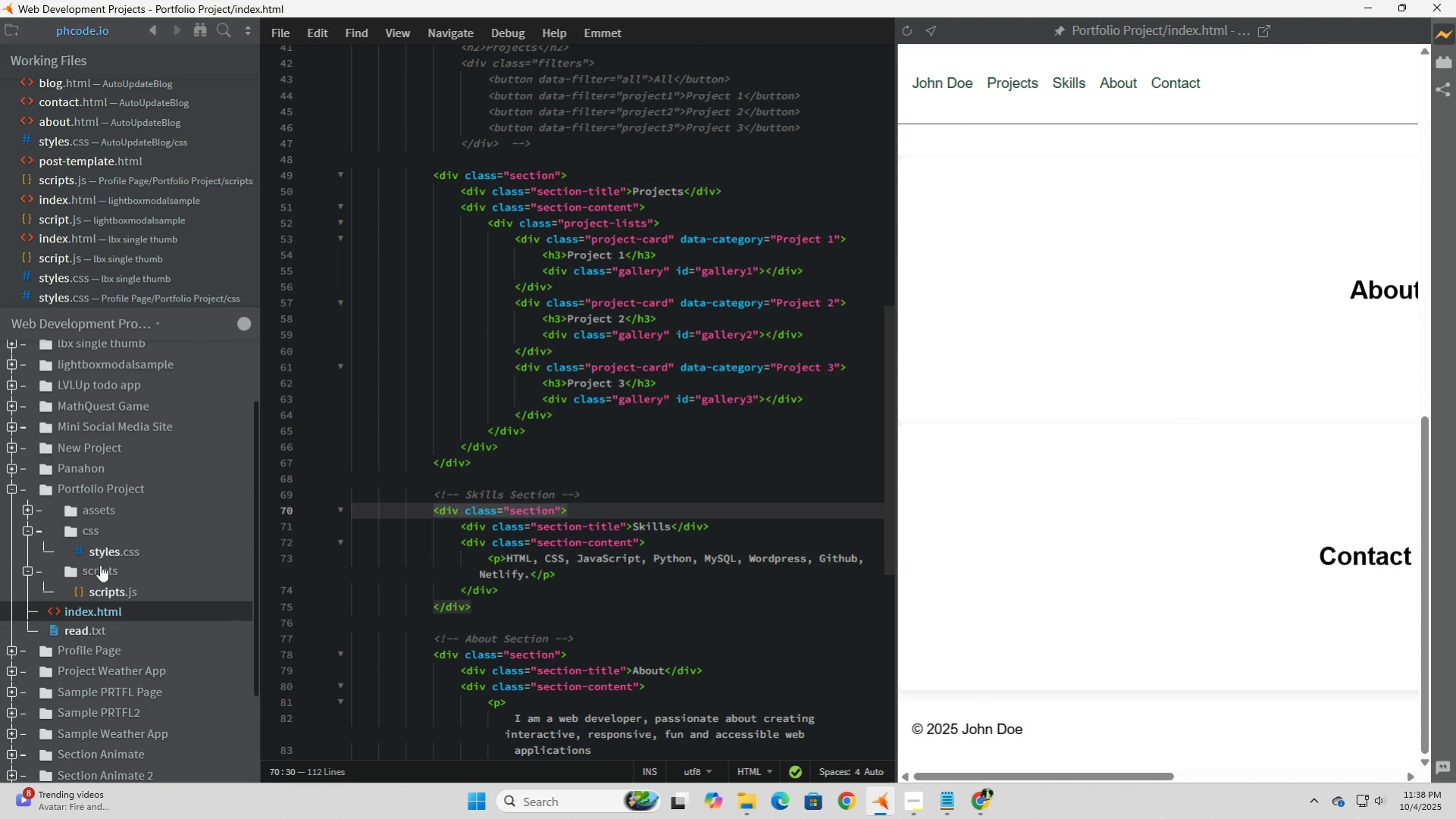 
left_click([107, 552])
 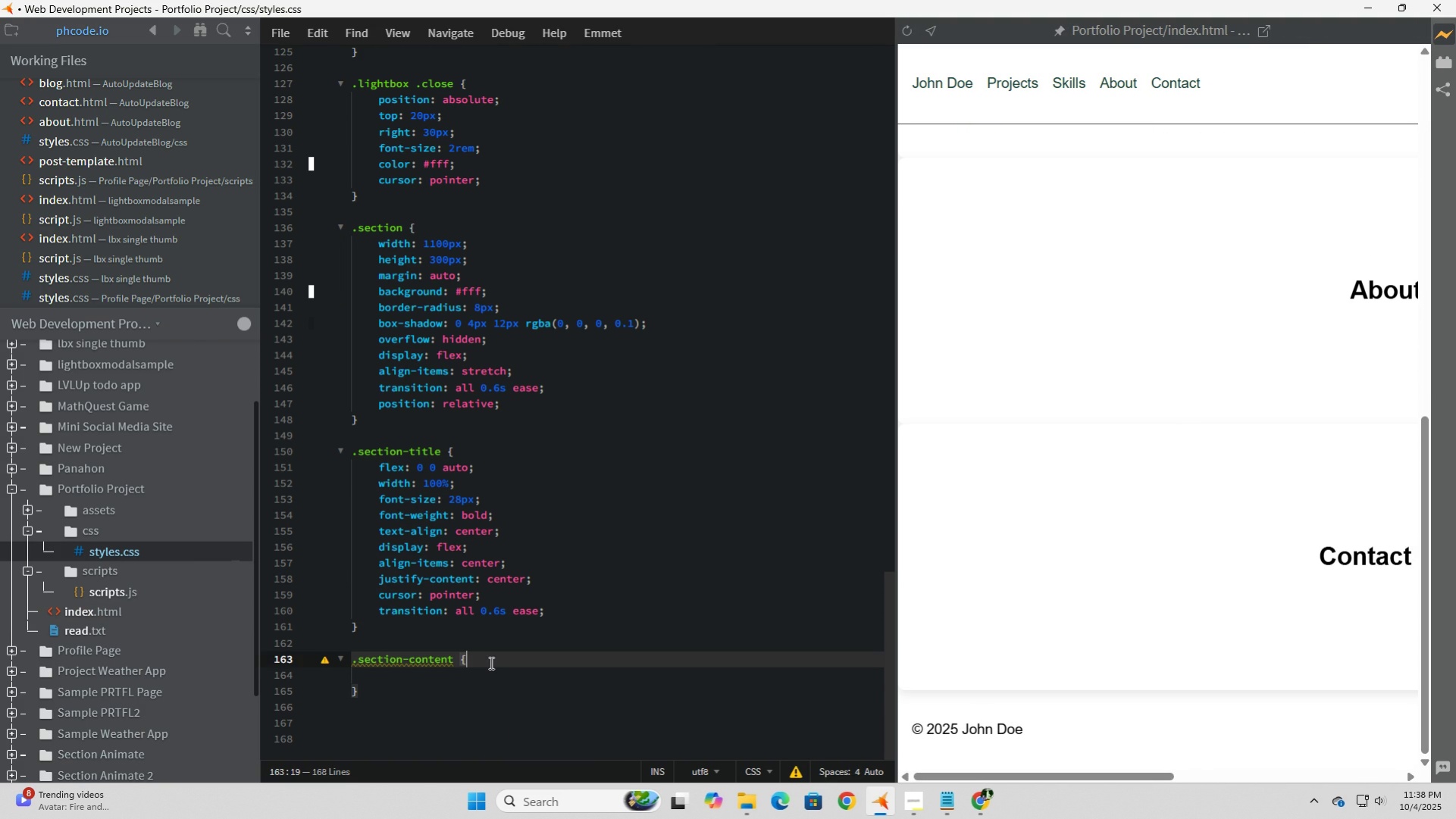 
left_click([490, 662])
 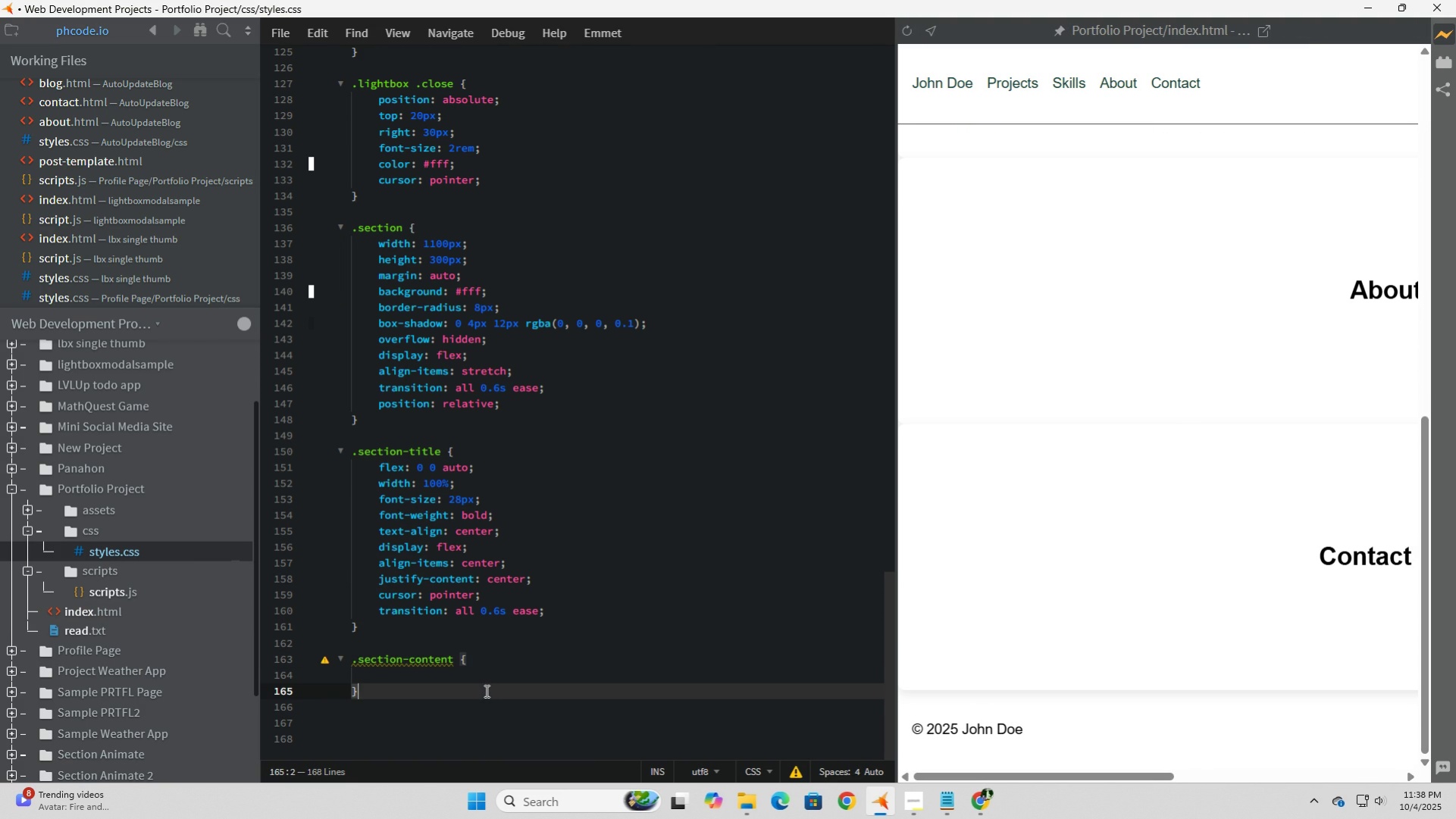 
left_click([485, 690])
 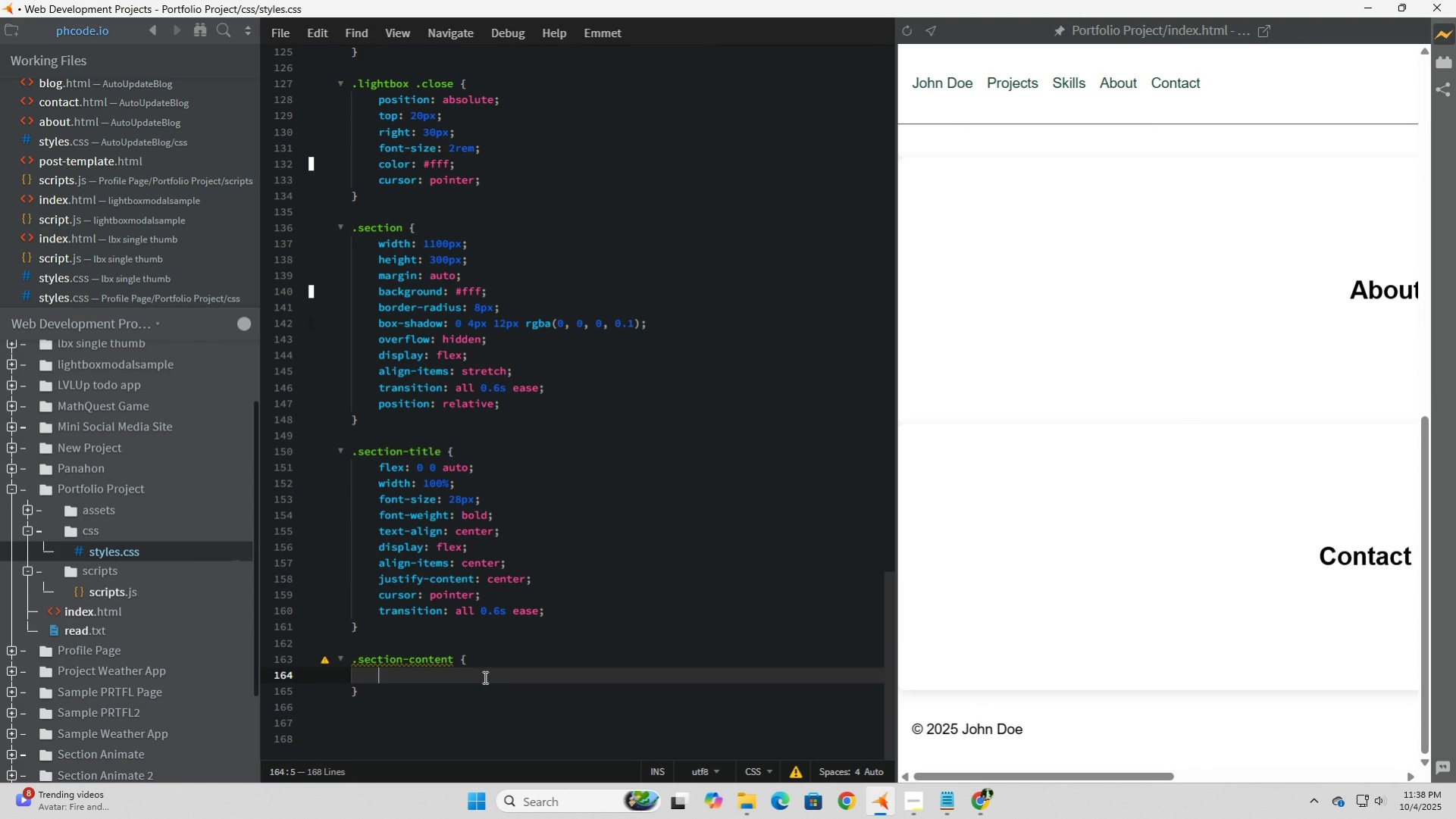 
left_click([484, 677])
 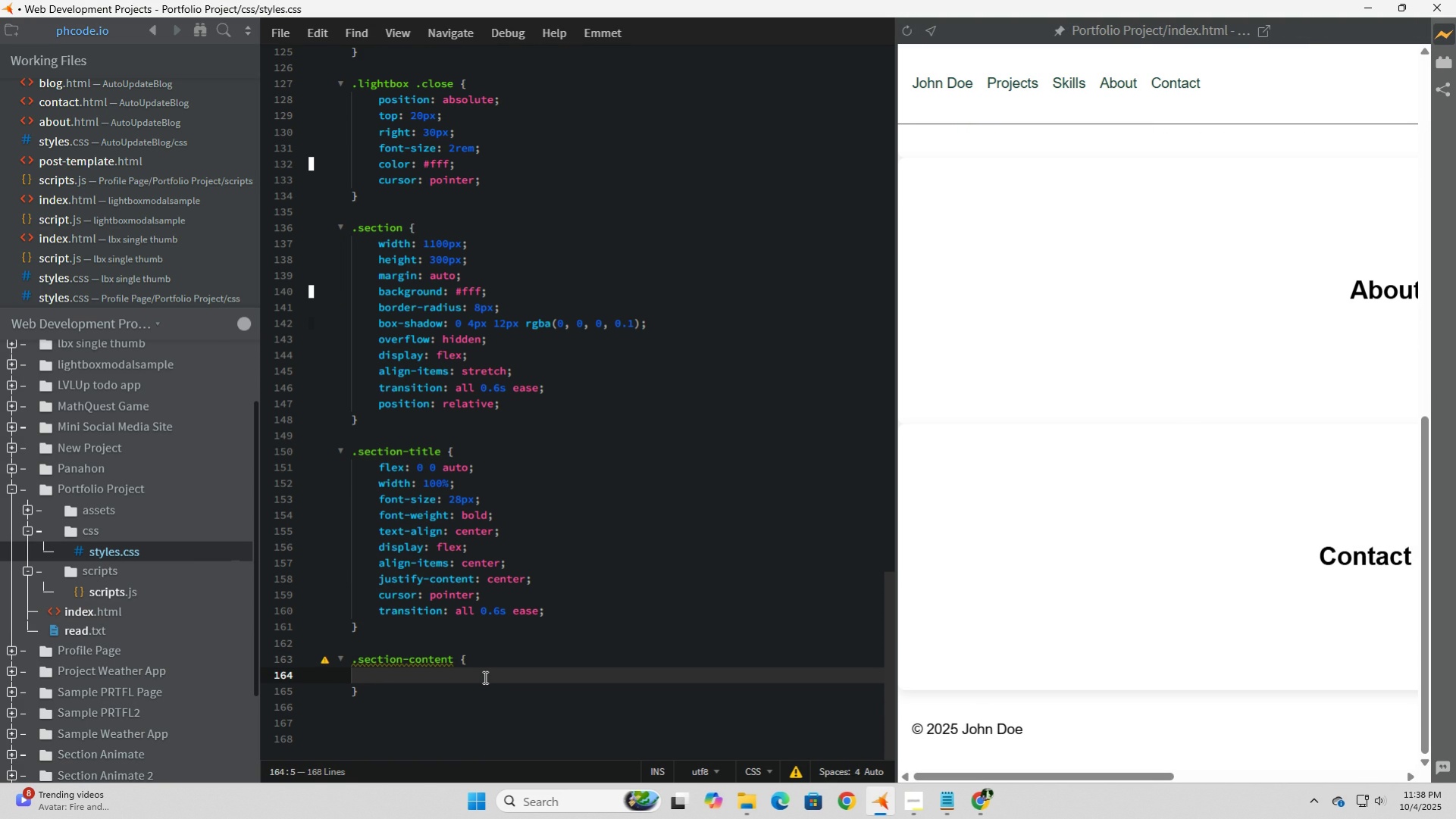 
type(flex: 1;)
 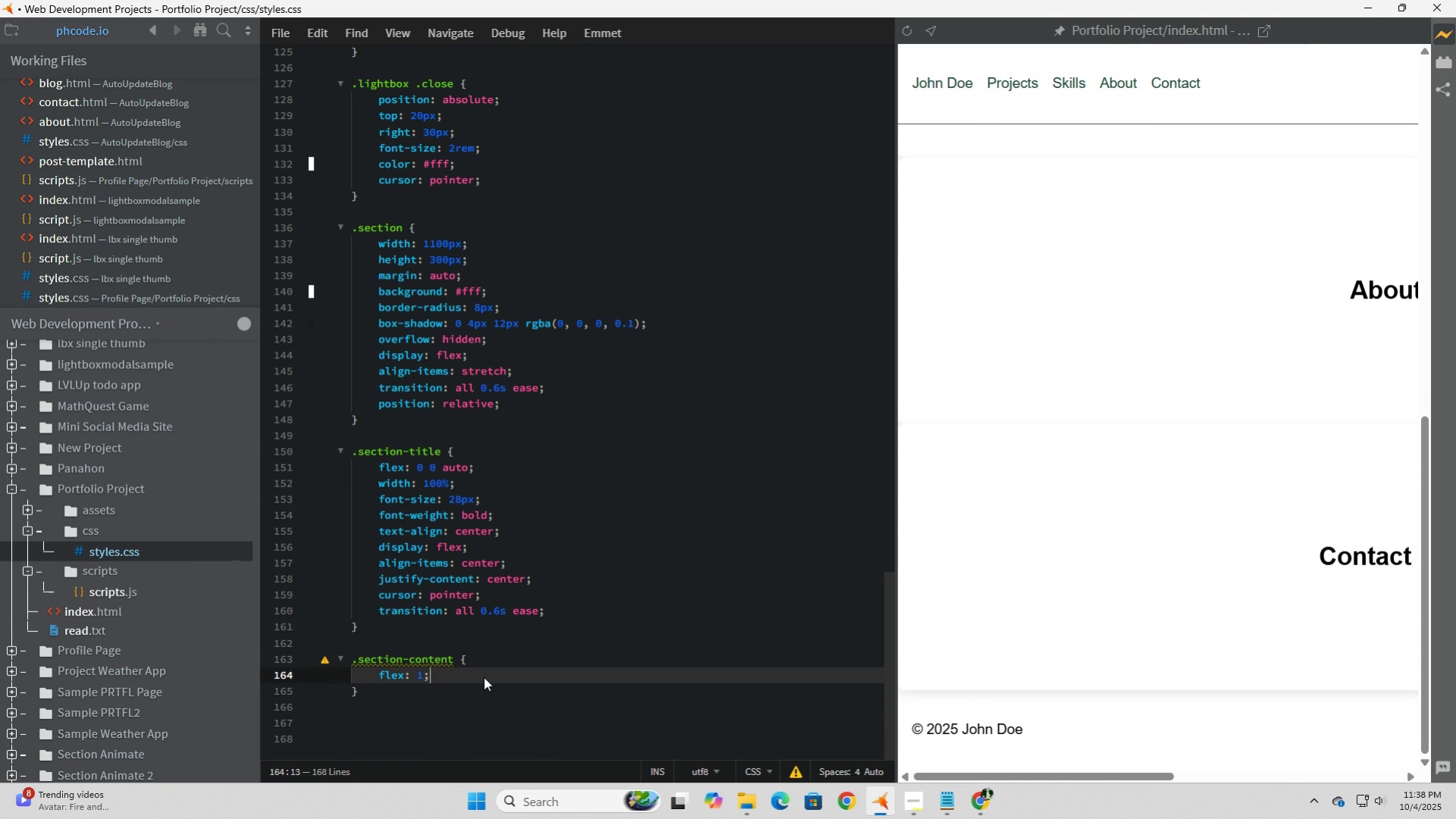 
key(Enter)
 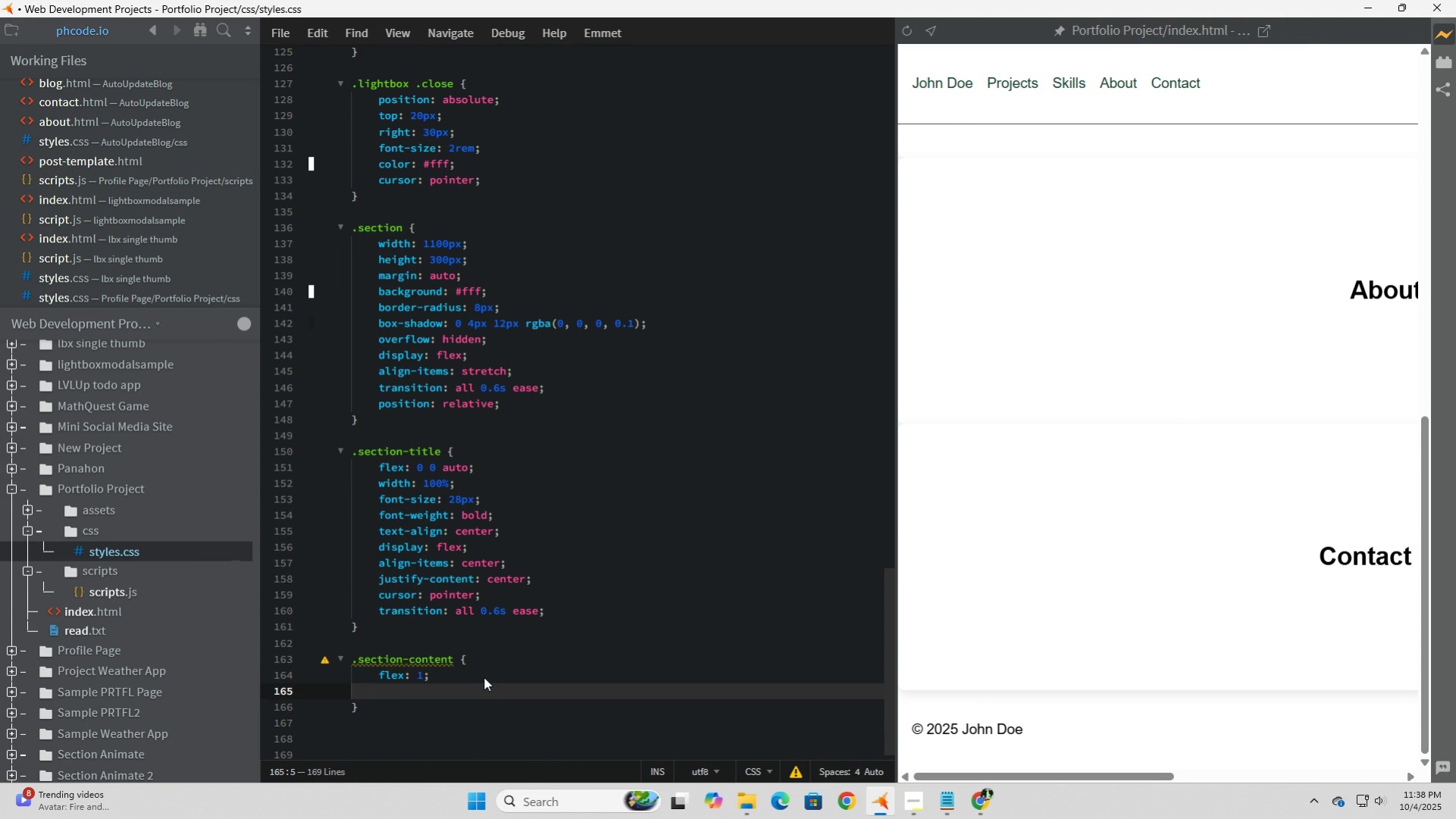 
type(pac)
key(Backspace)
key(Backspace)
key(Backspace)
type(opacity)
key(Tab)
type(0;)
 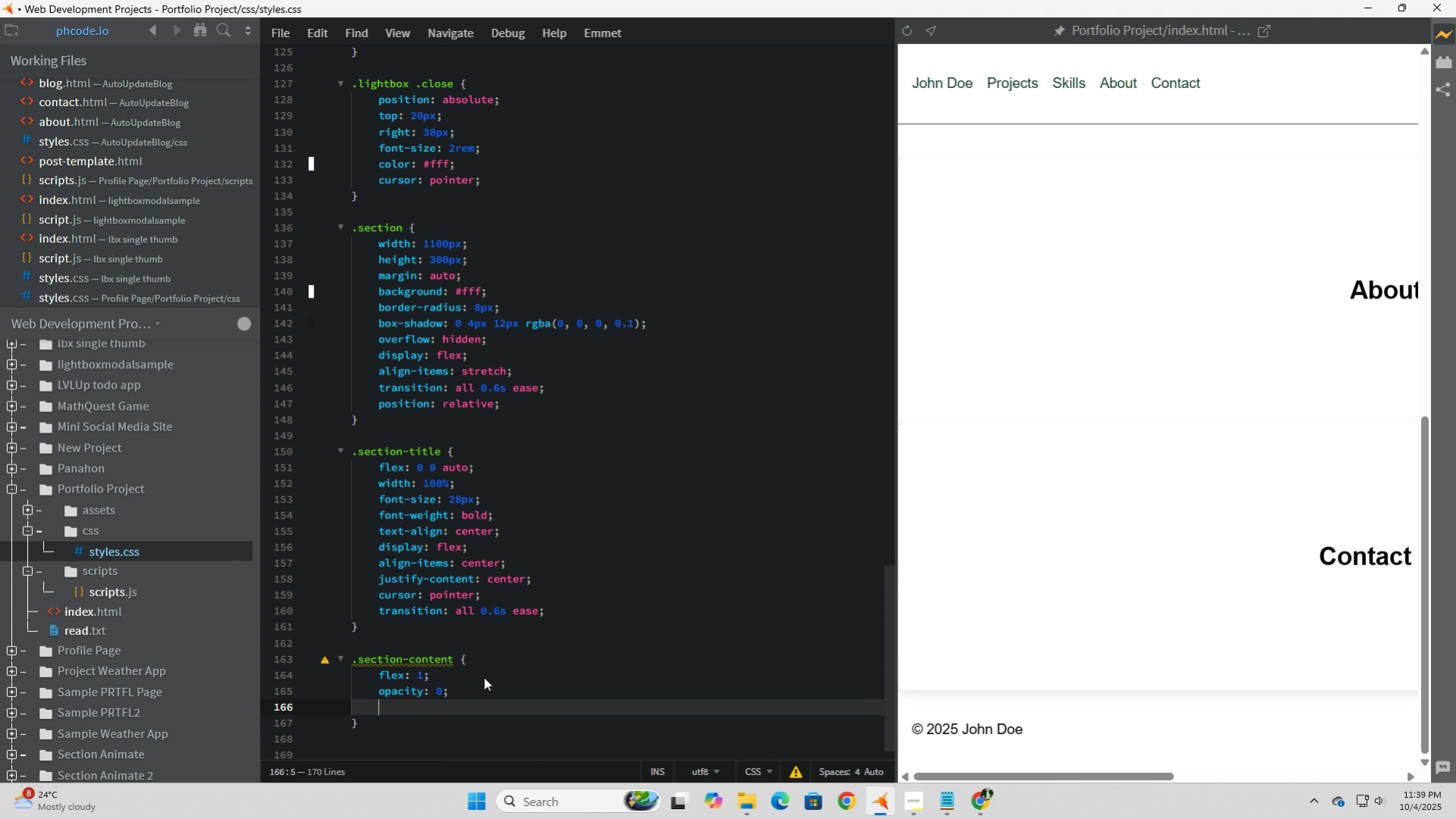 
key(Enter)
 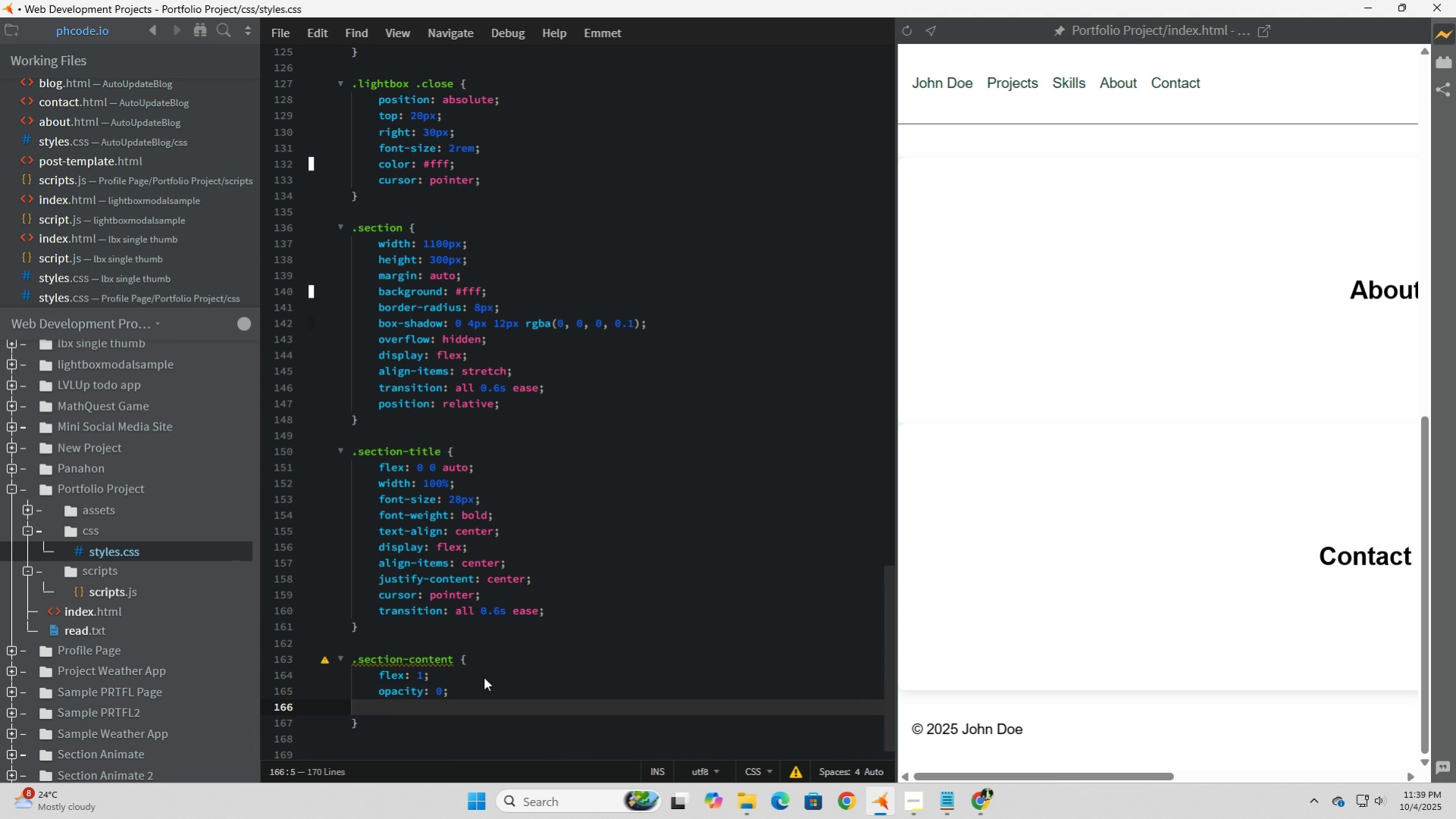 
type(trans)
 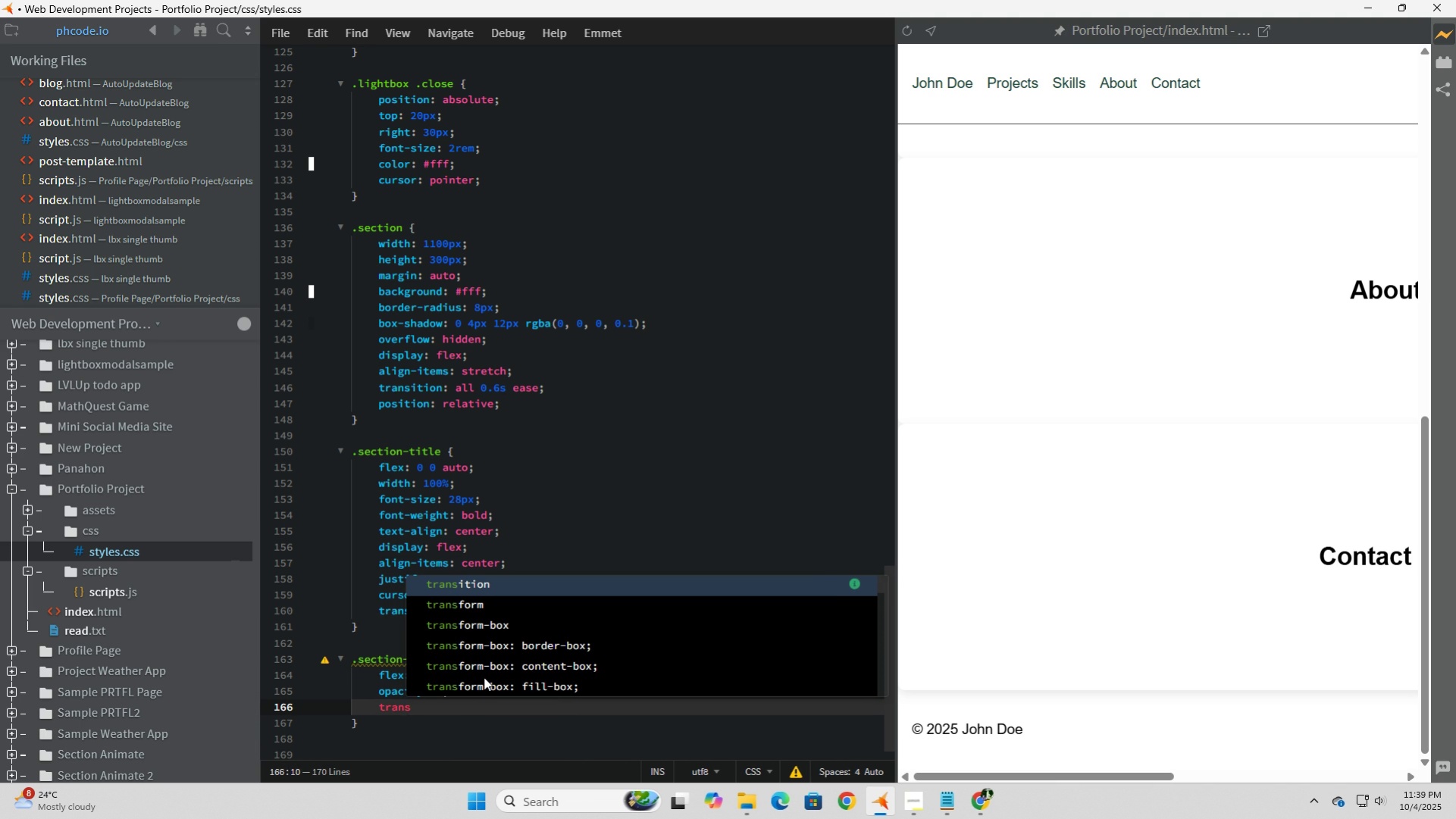 
key(ArrowDown)
 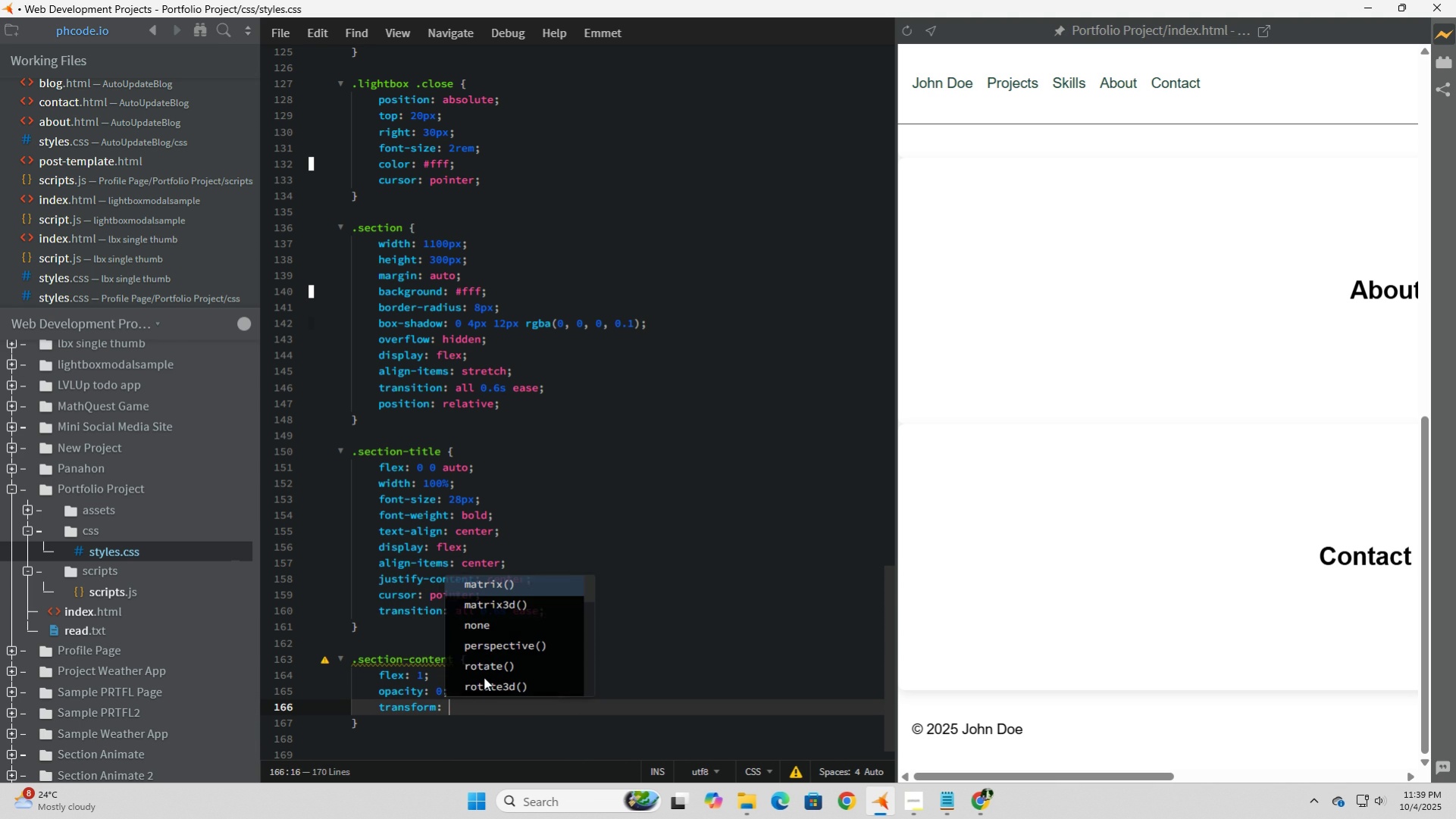 
key(Tab)
type(translate)
 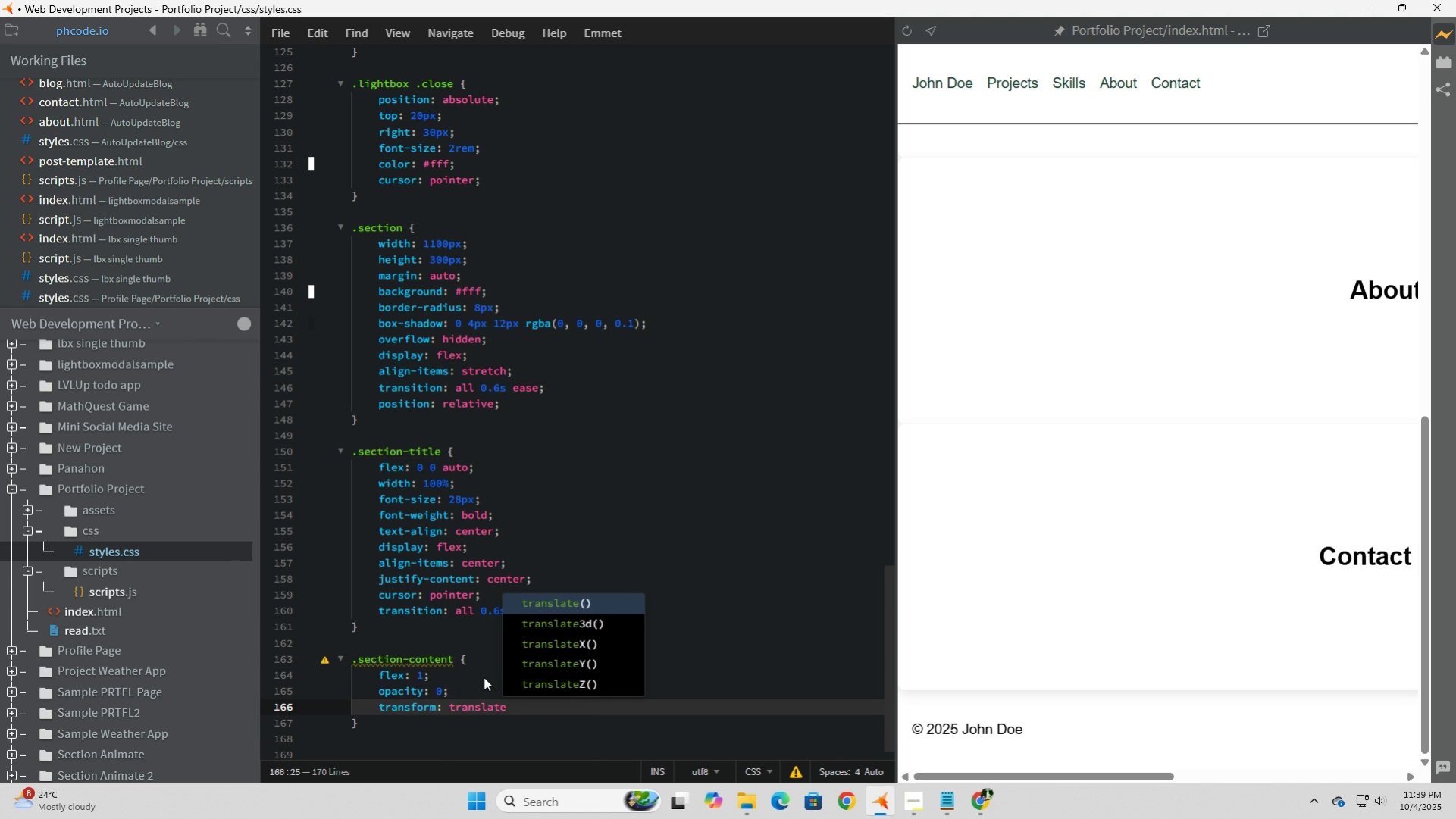 
key(Control+ControlLeft)
 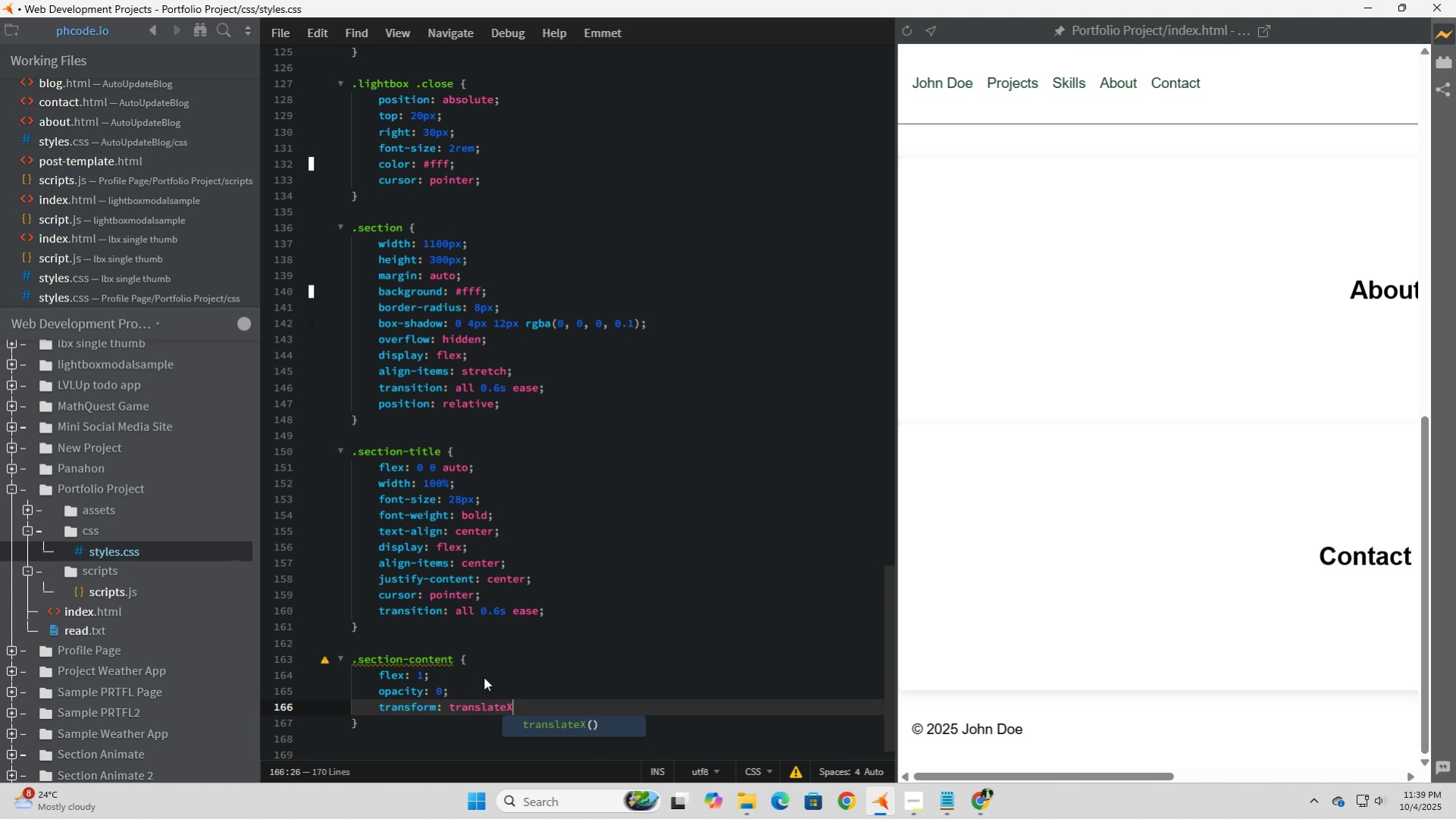 
key(Control+Shift+ShiftLeft)